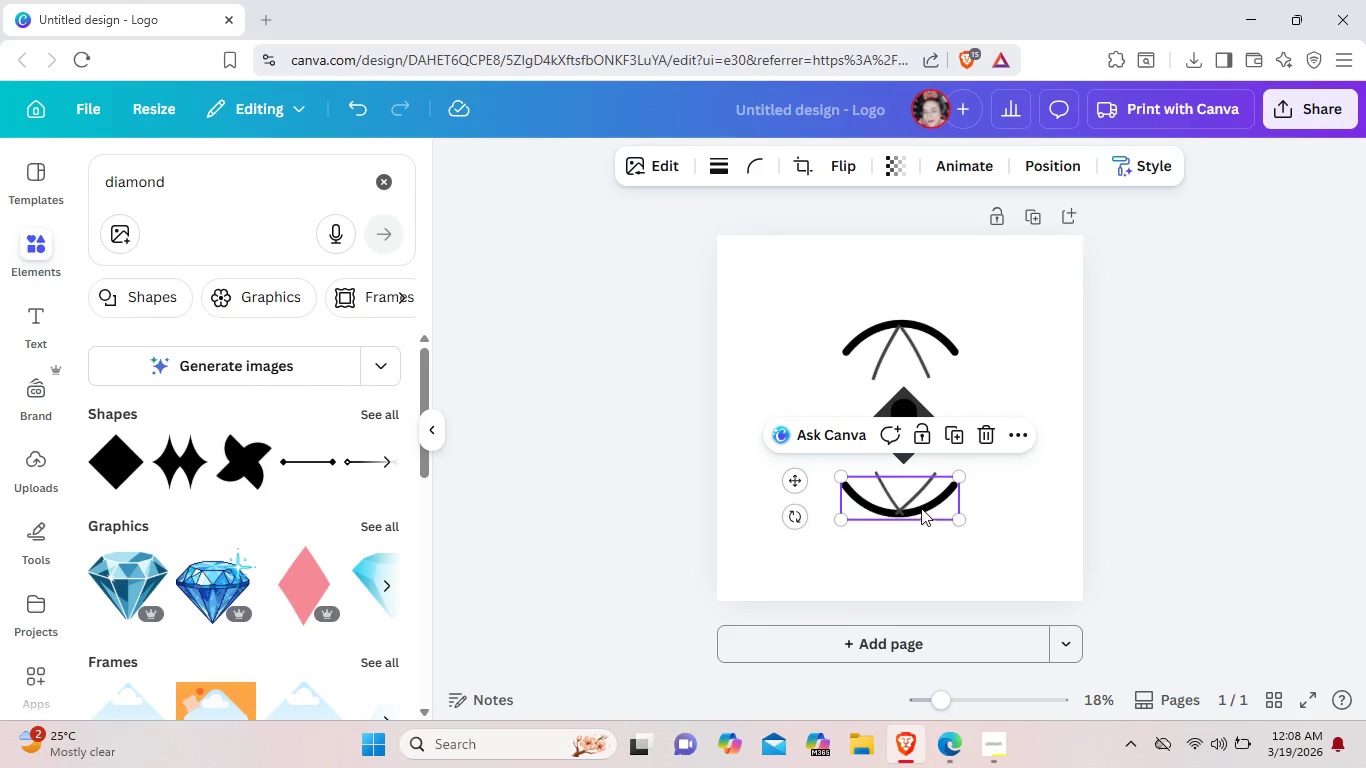 
left_click([961, 541])
 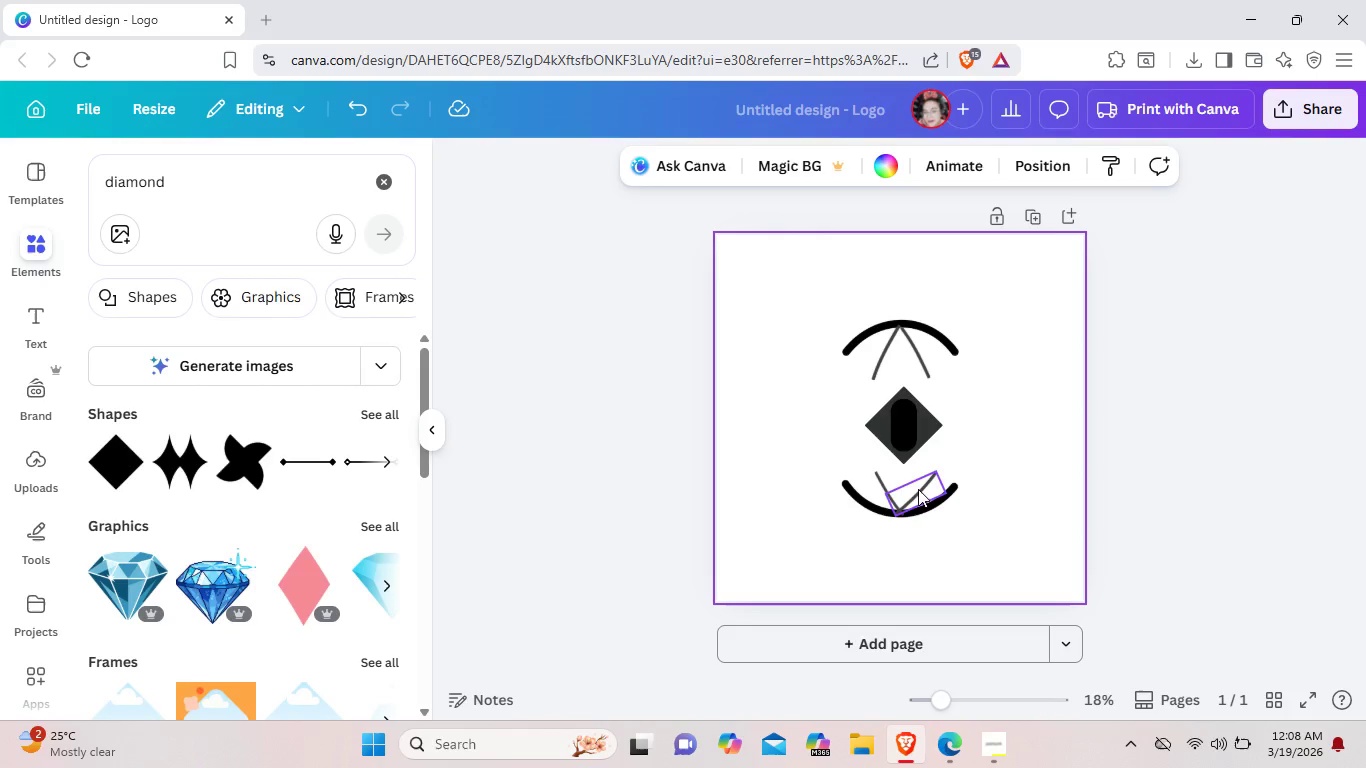 
left_click([918, 489])
 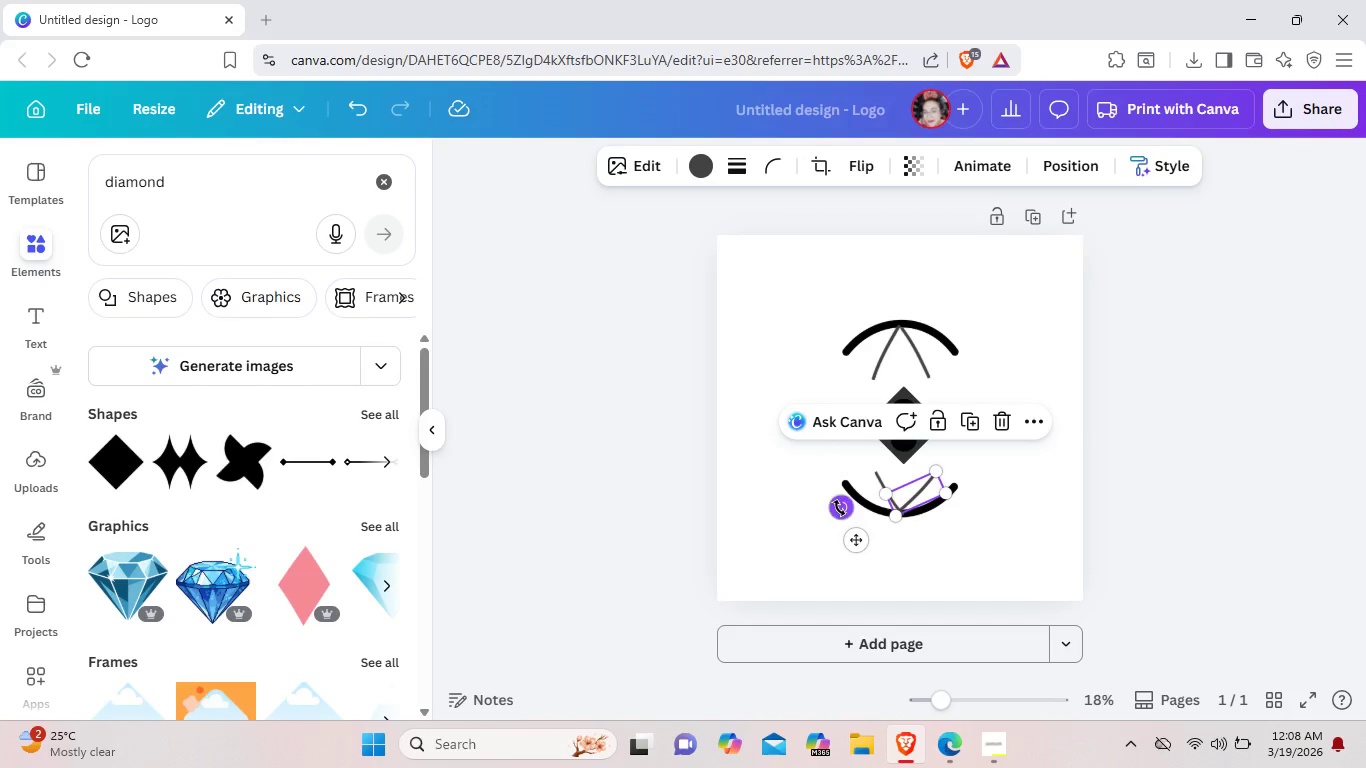 
left_click_drag(start_coordinate=[839, 508], to_coordinate=[841, 515])
 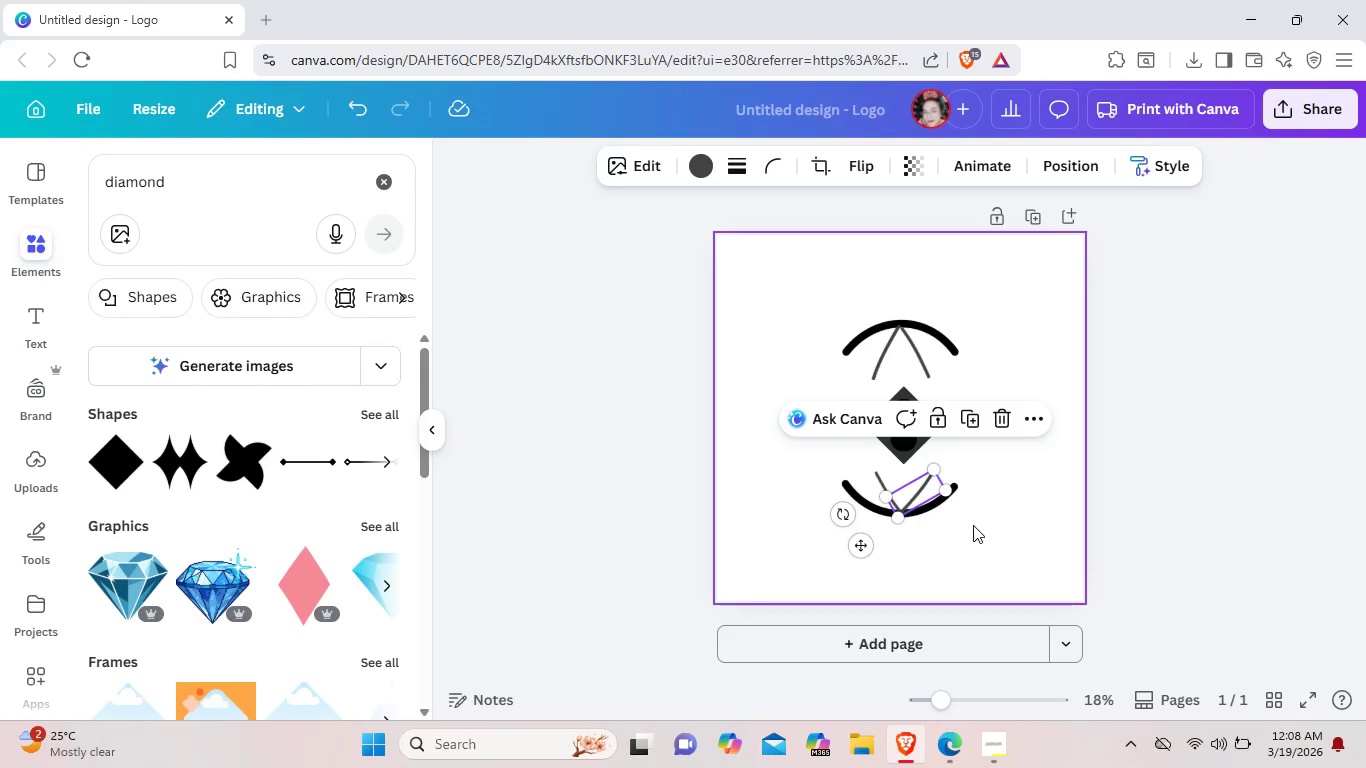 
left_click([973, 525])
 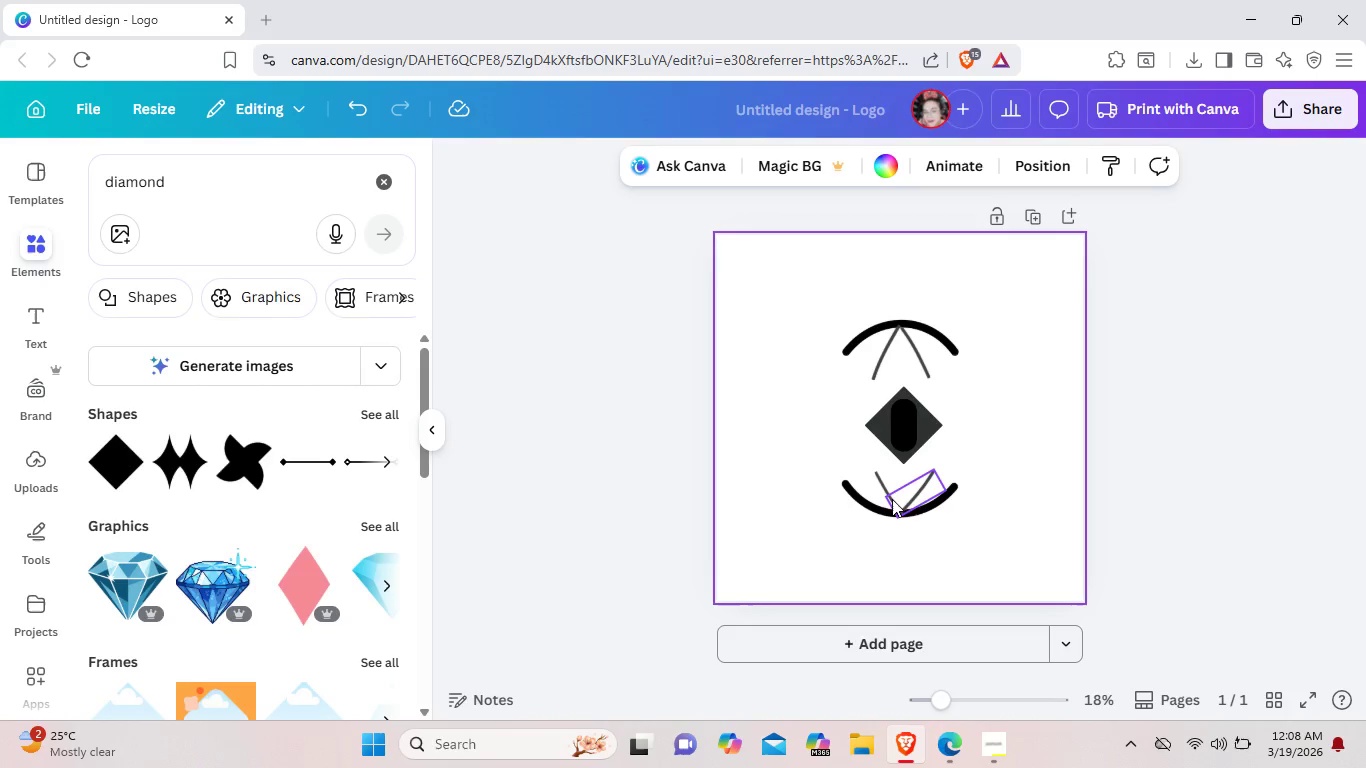 
left_click([892, 491])
 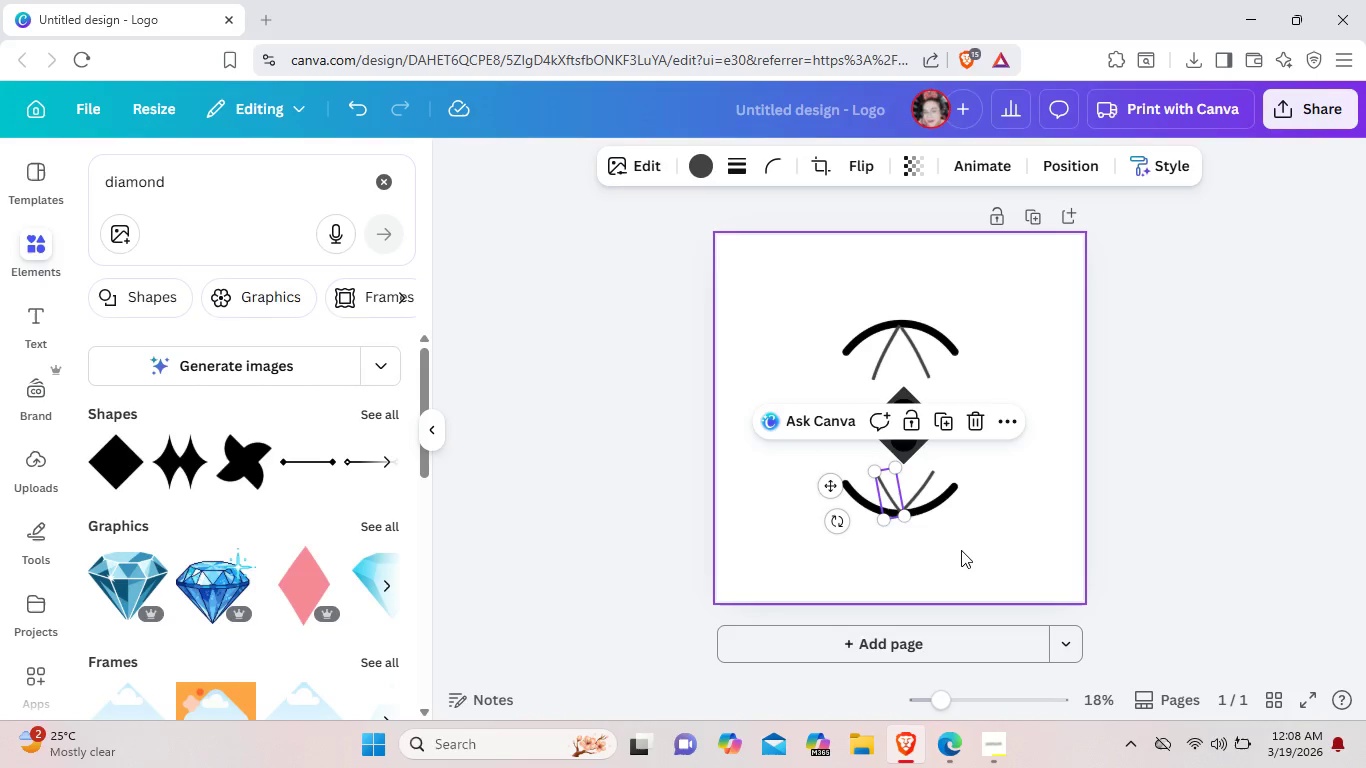 
left_click([962, 550])
 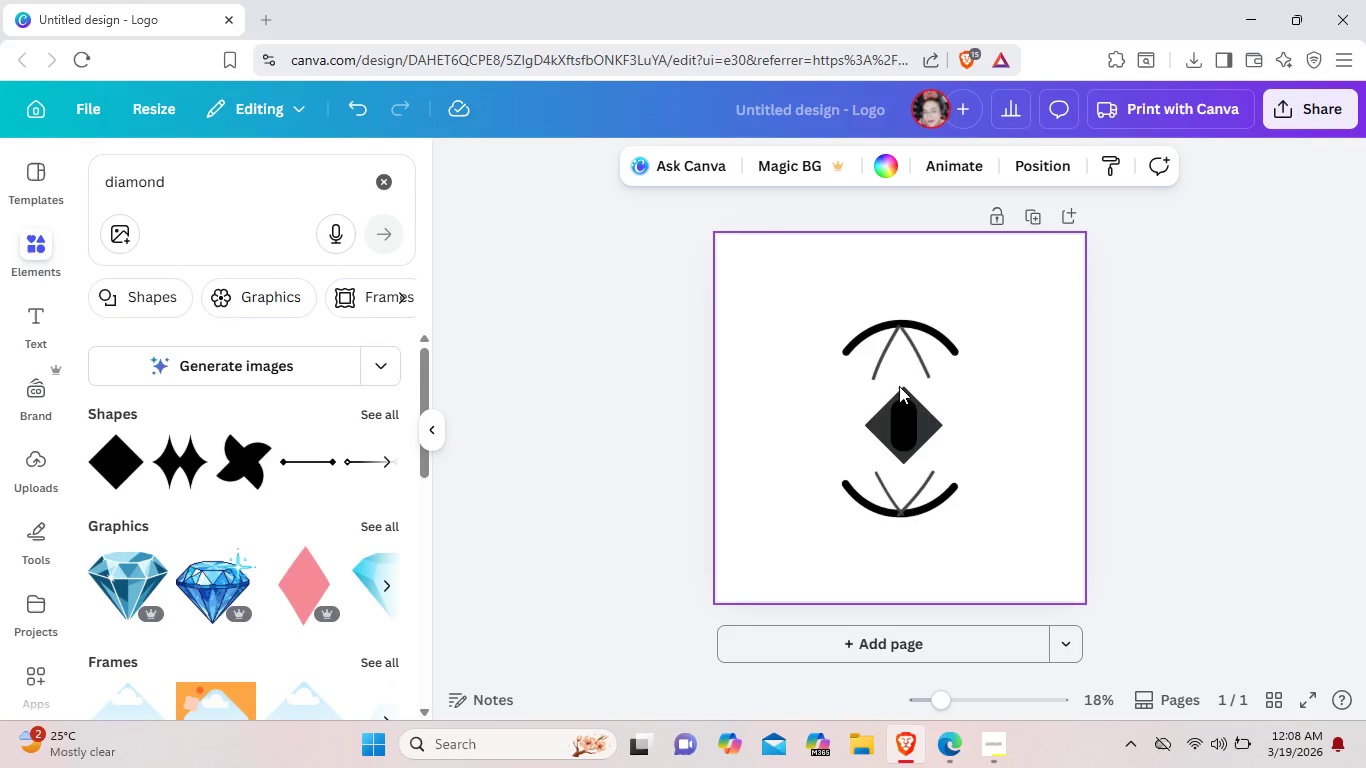 
left_click([931, 415])
 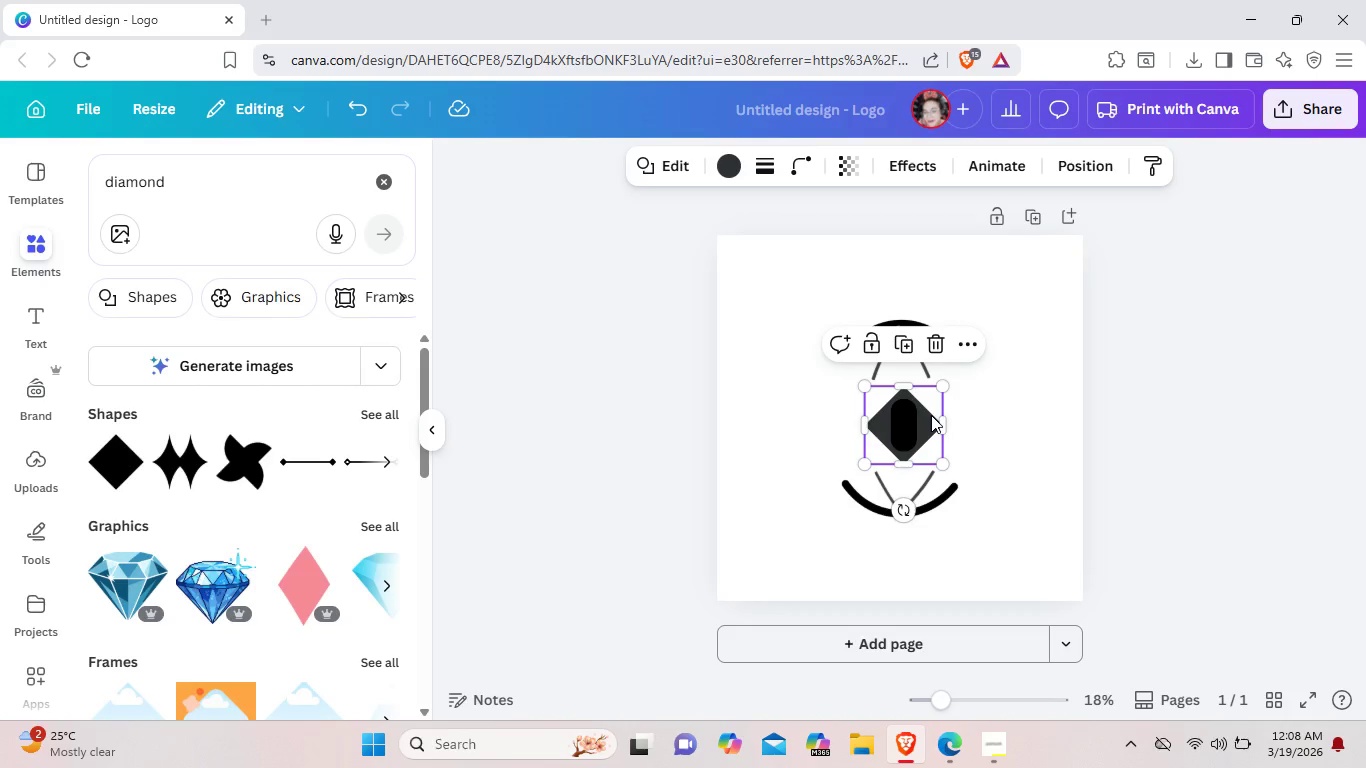 
left_click([986, 457])
 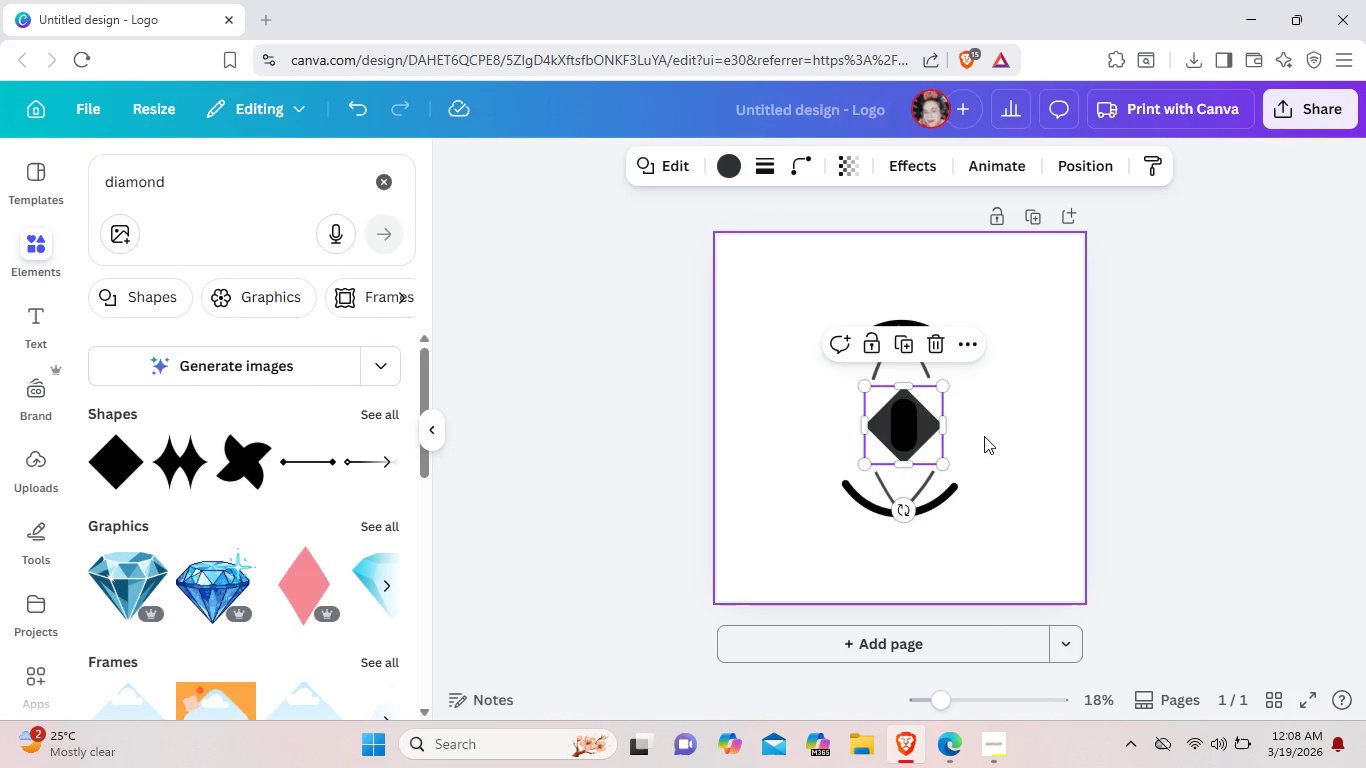 
left_click([990, 426])
 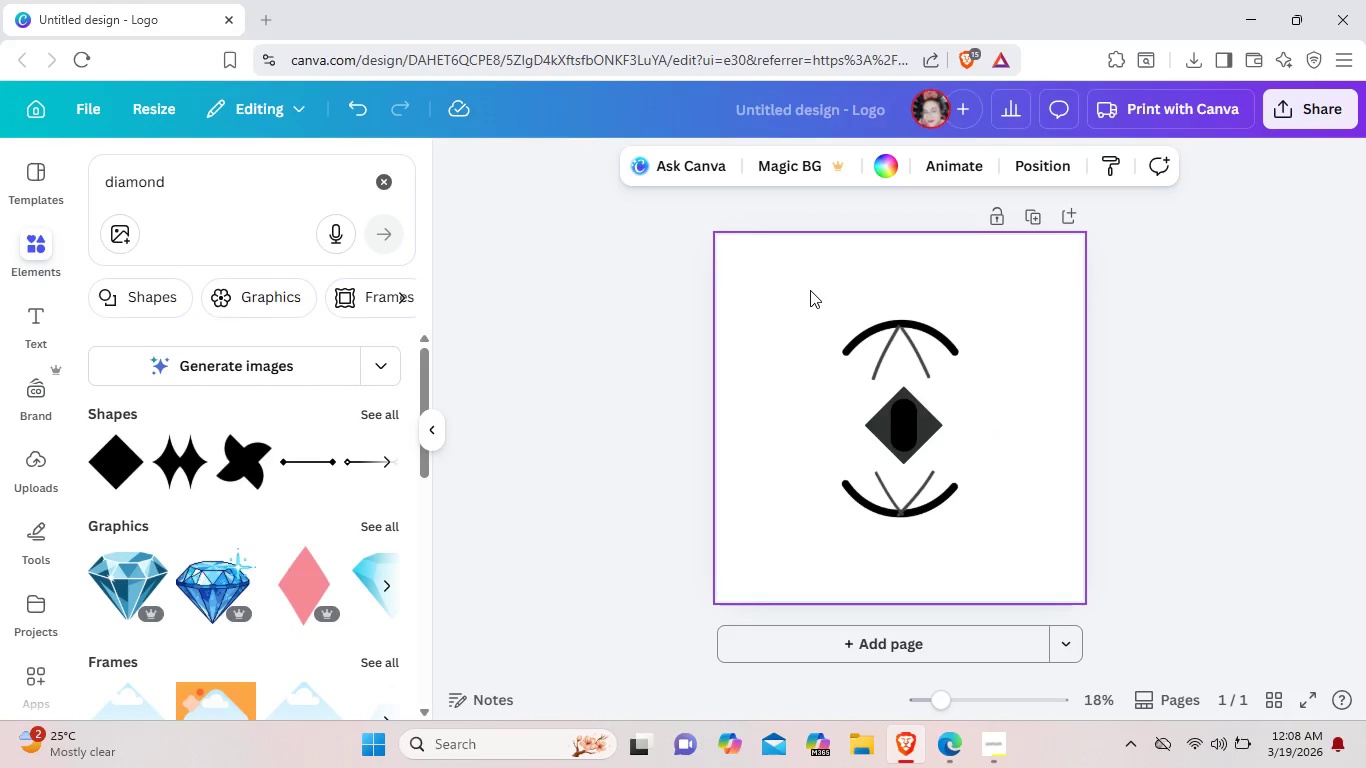 
left_click_drag(start_coordinate=[810, 290], to_coordinate=[1022, 538])
 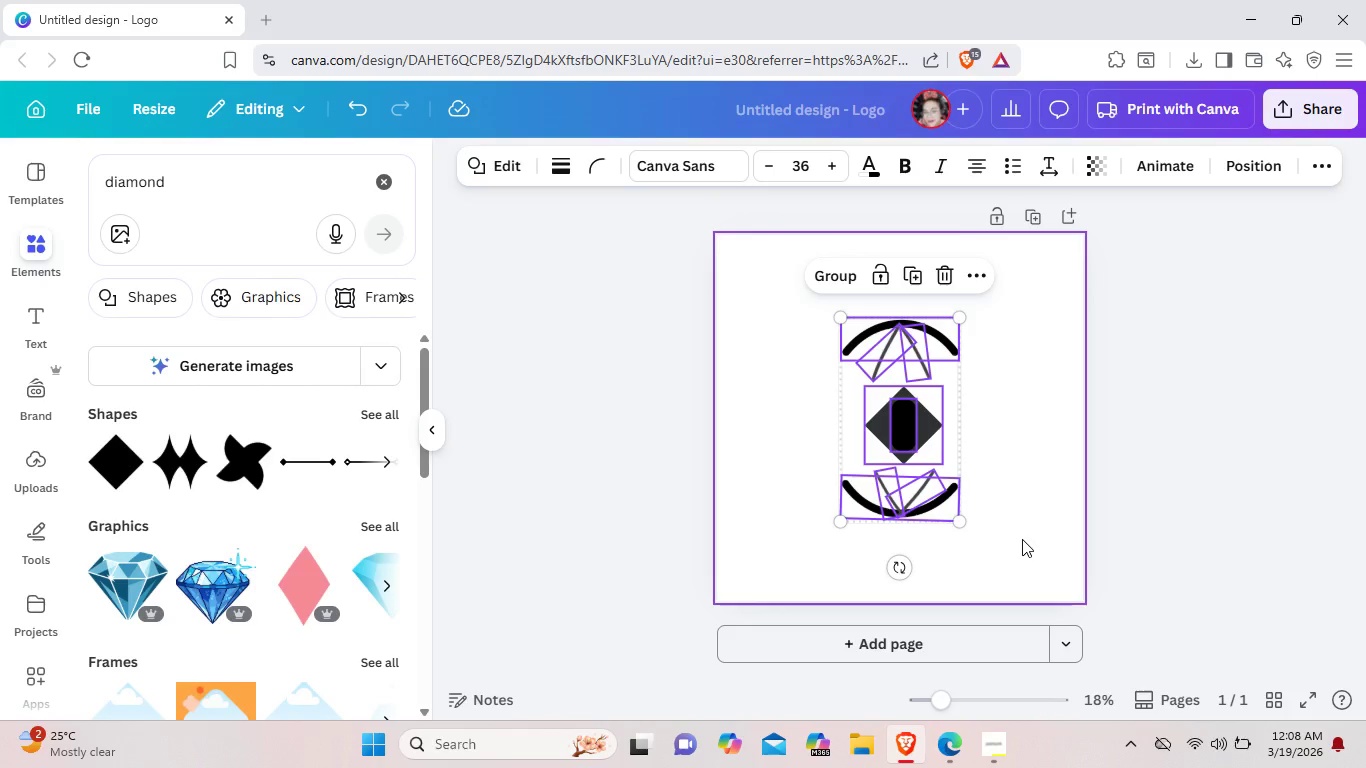 
key(Control+C)
 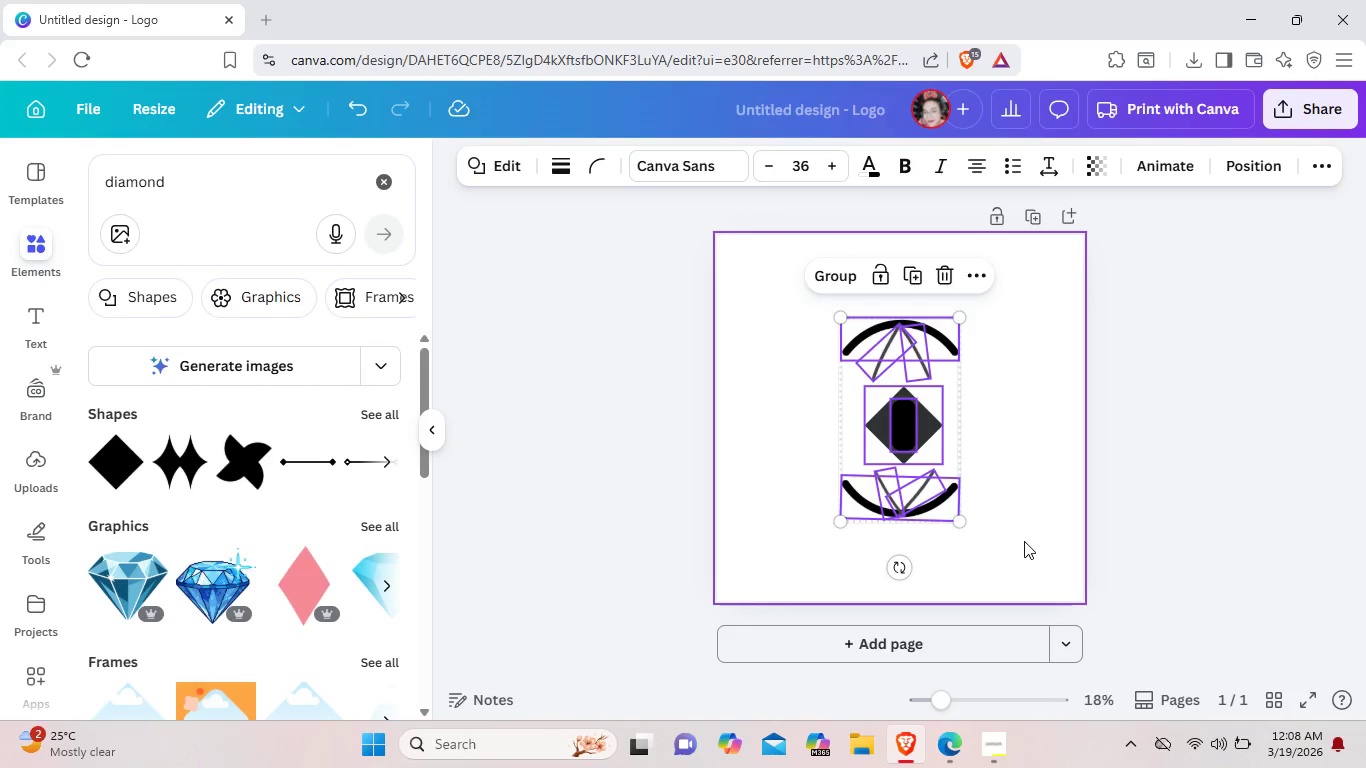 
scroll: coordinate [1024, 541], scroll_direction: down, amount: 1.0
 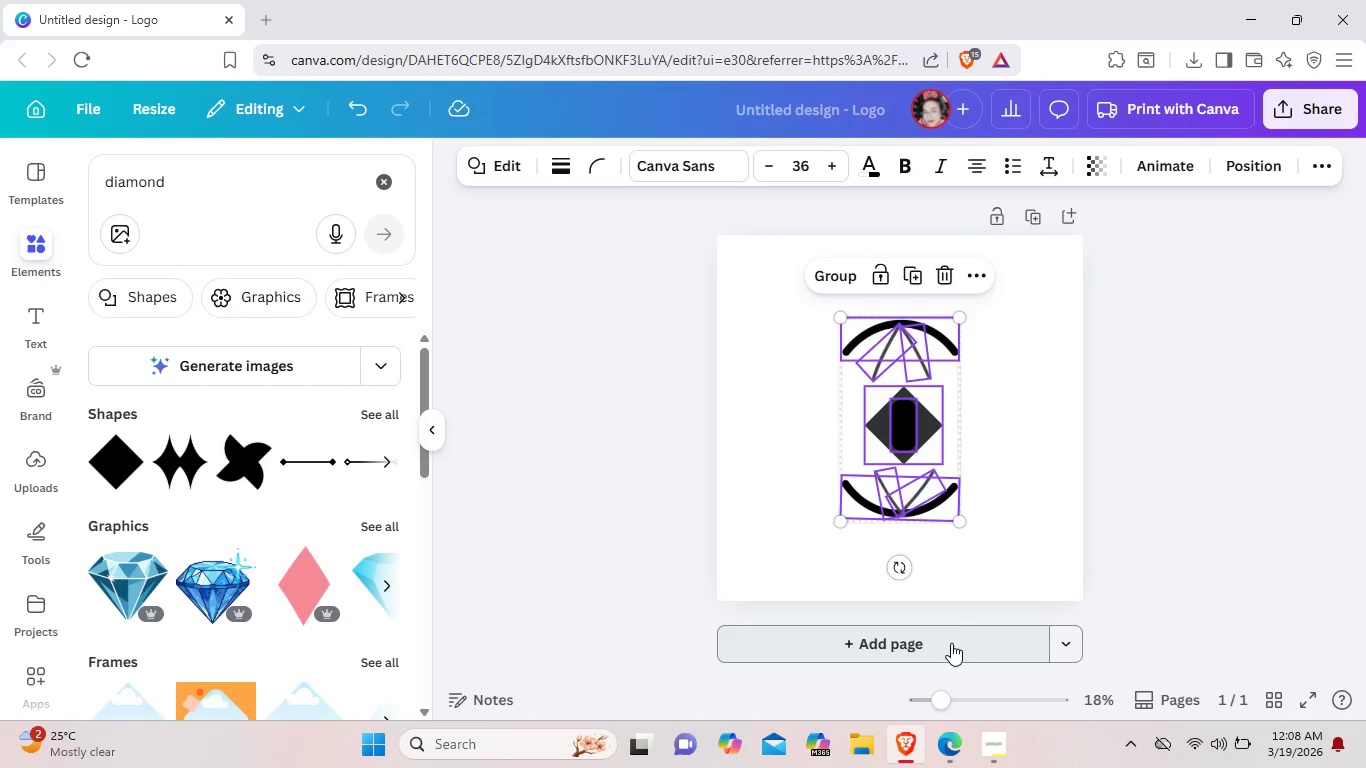 
left_click([951, 643])
 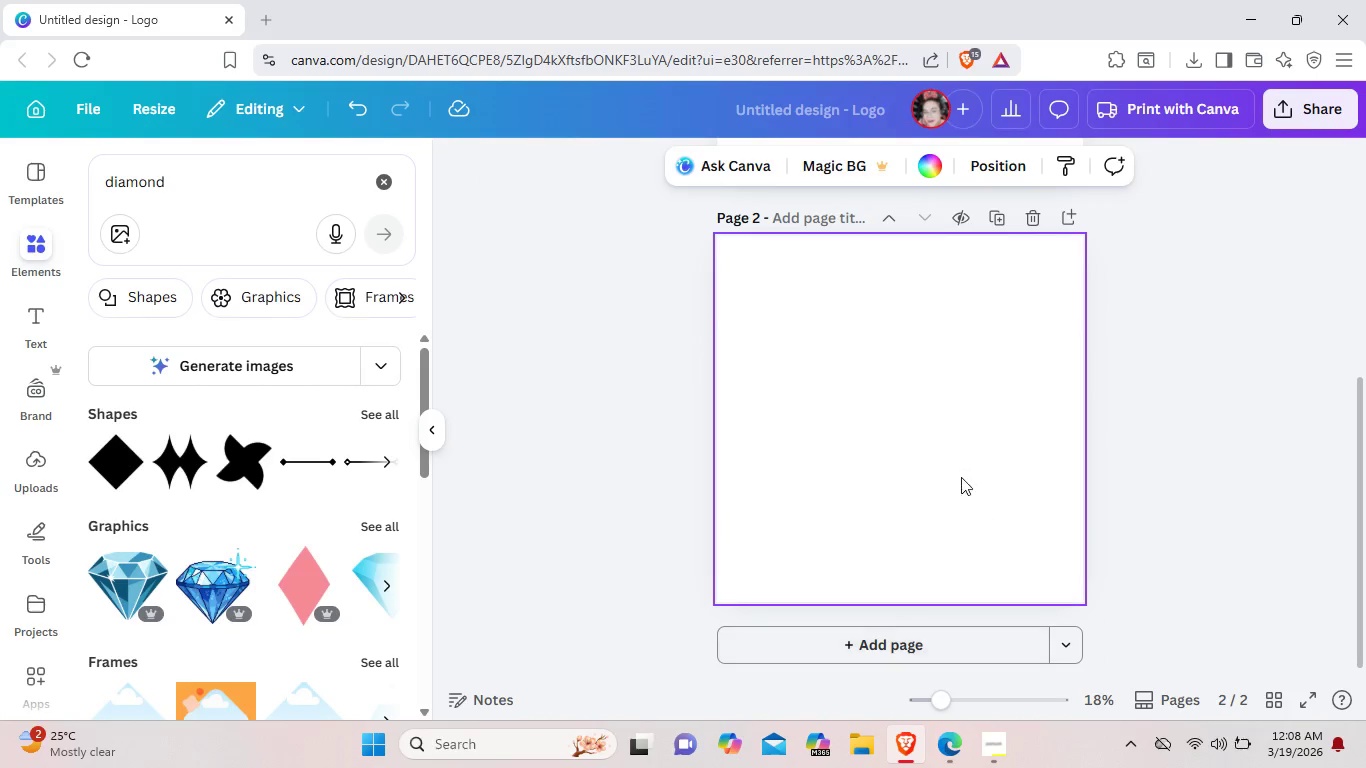 
key(Control+V)
 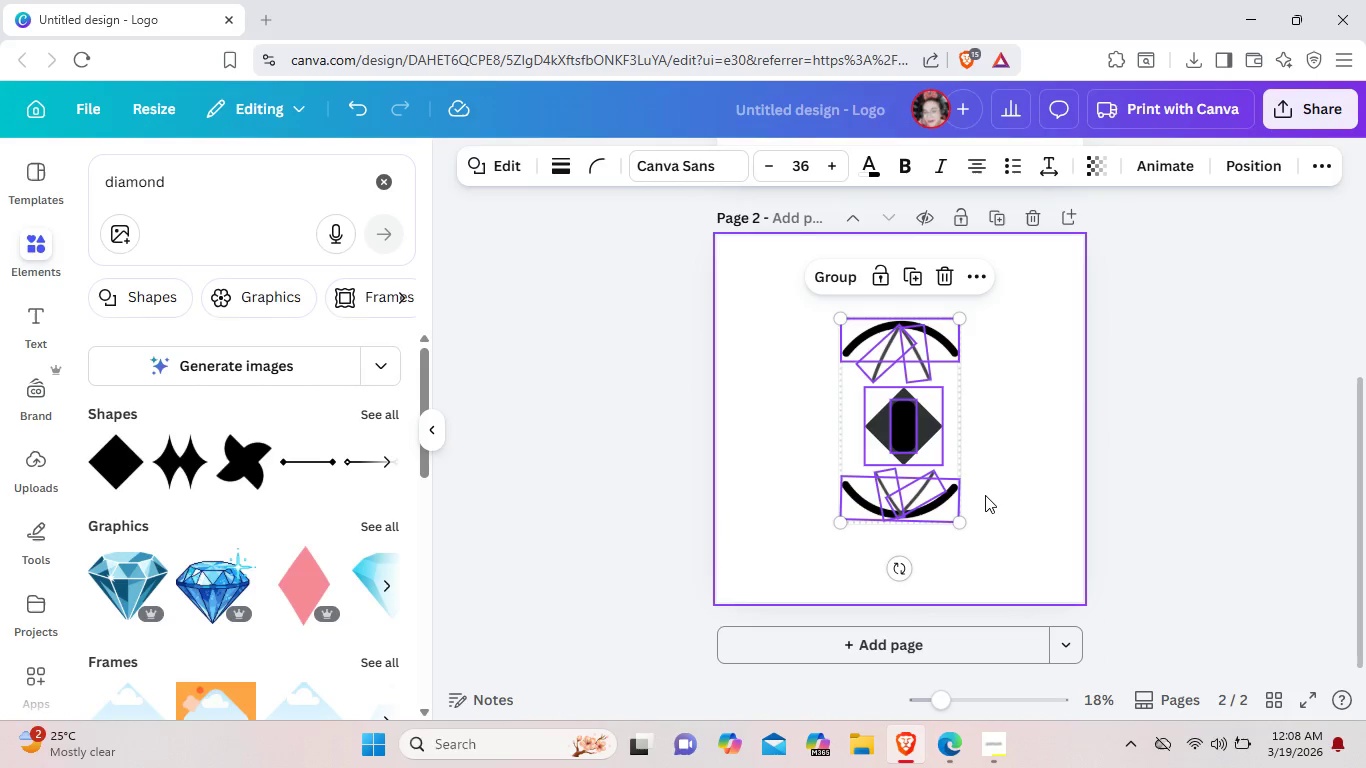 
left_click([985, 495])
 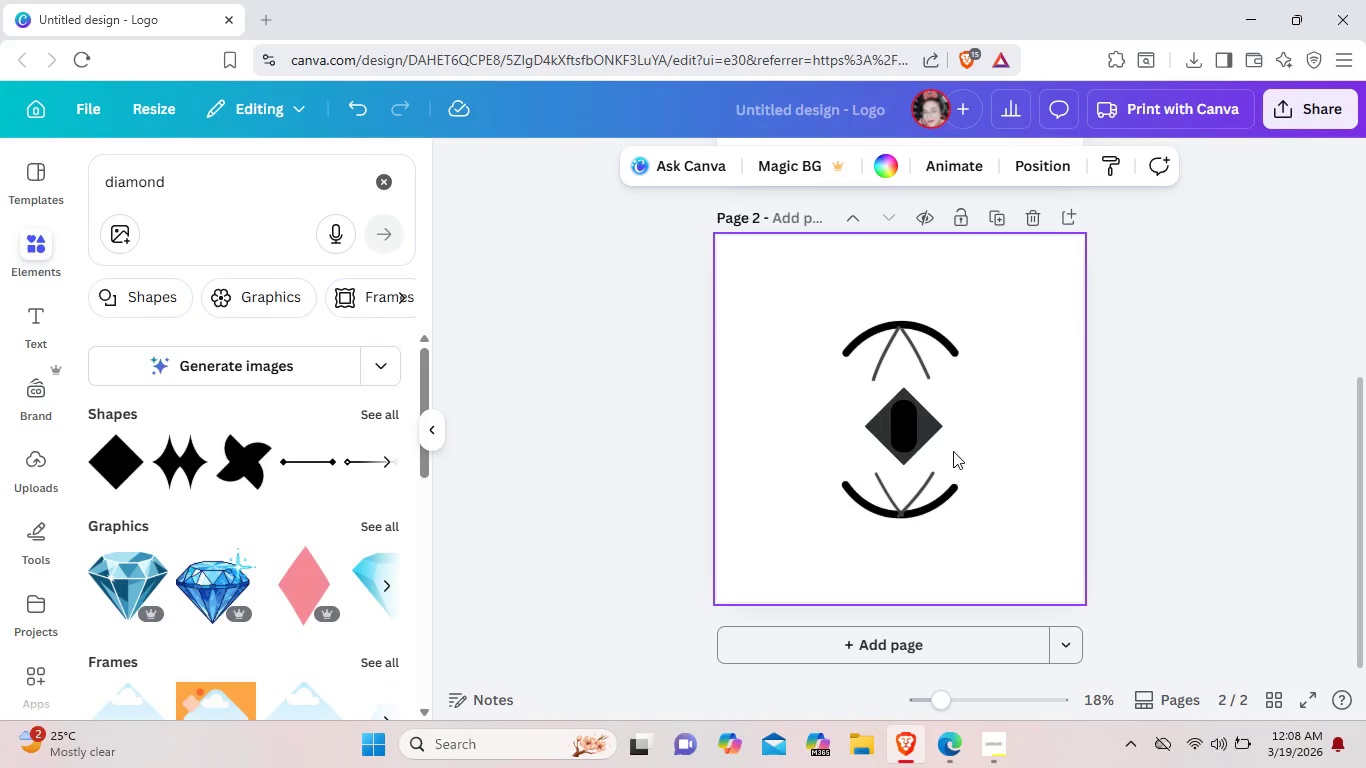 
left_click([930, 365])
 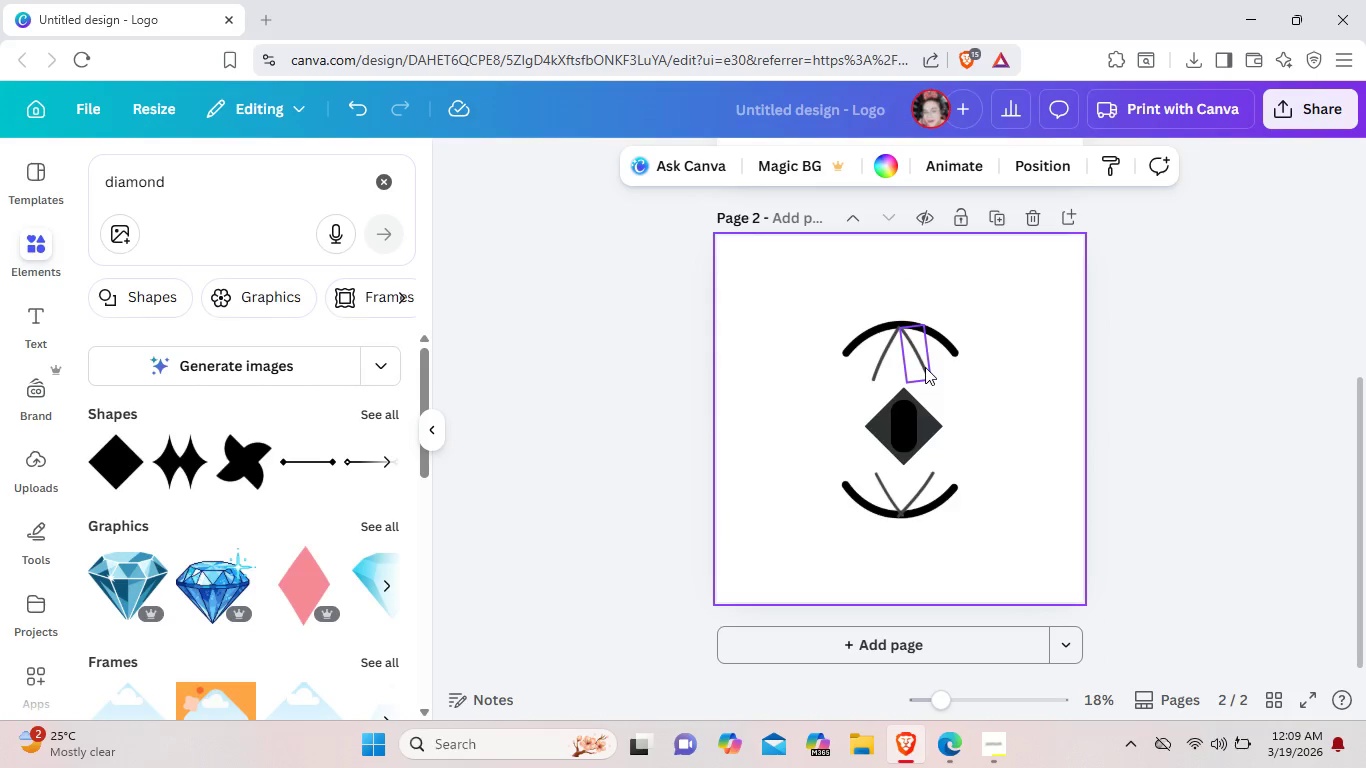 
left_click([925, 367])
 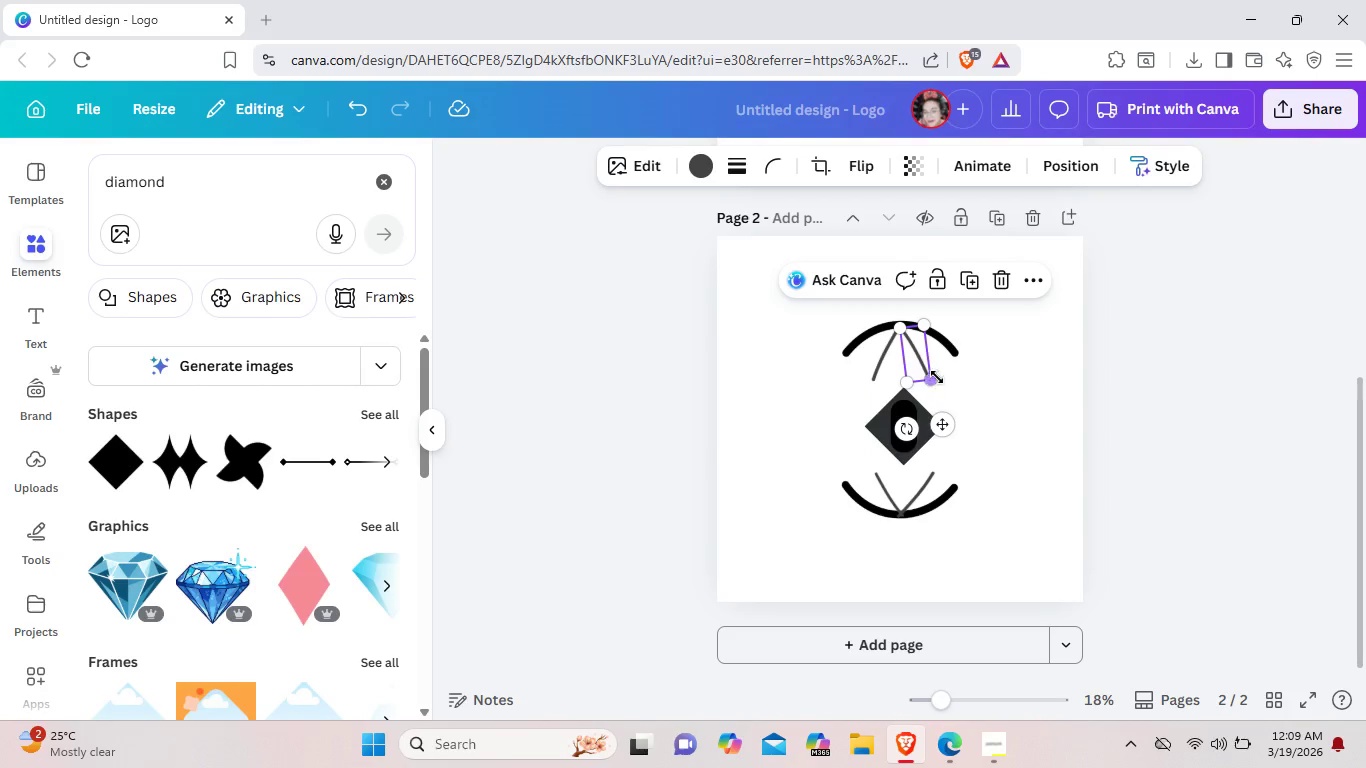 
left_click_drag(start_coordinate=[938, 373], to_coordinate=[939, 349])
 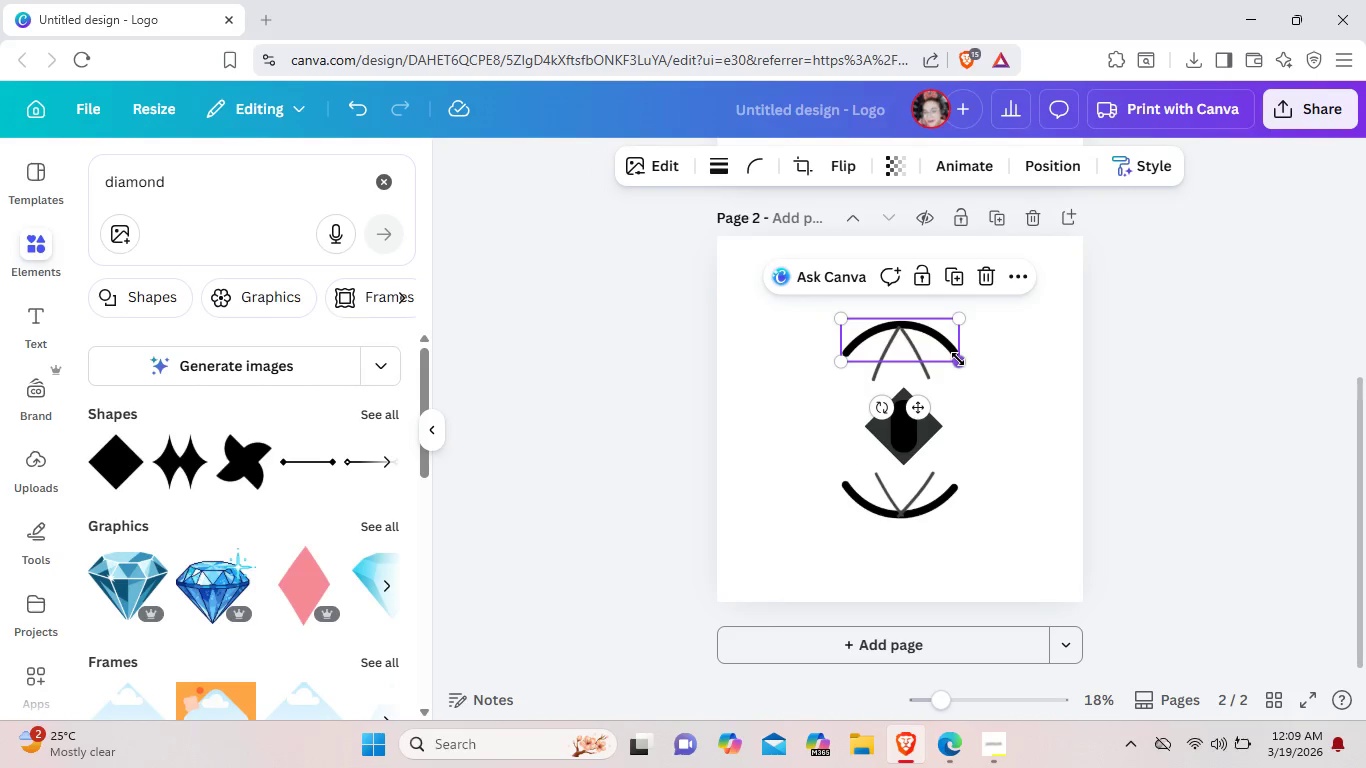 
left_click_drag(start_coordinate=[958, 359], to_coordinate=[963, 394])
 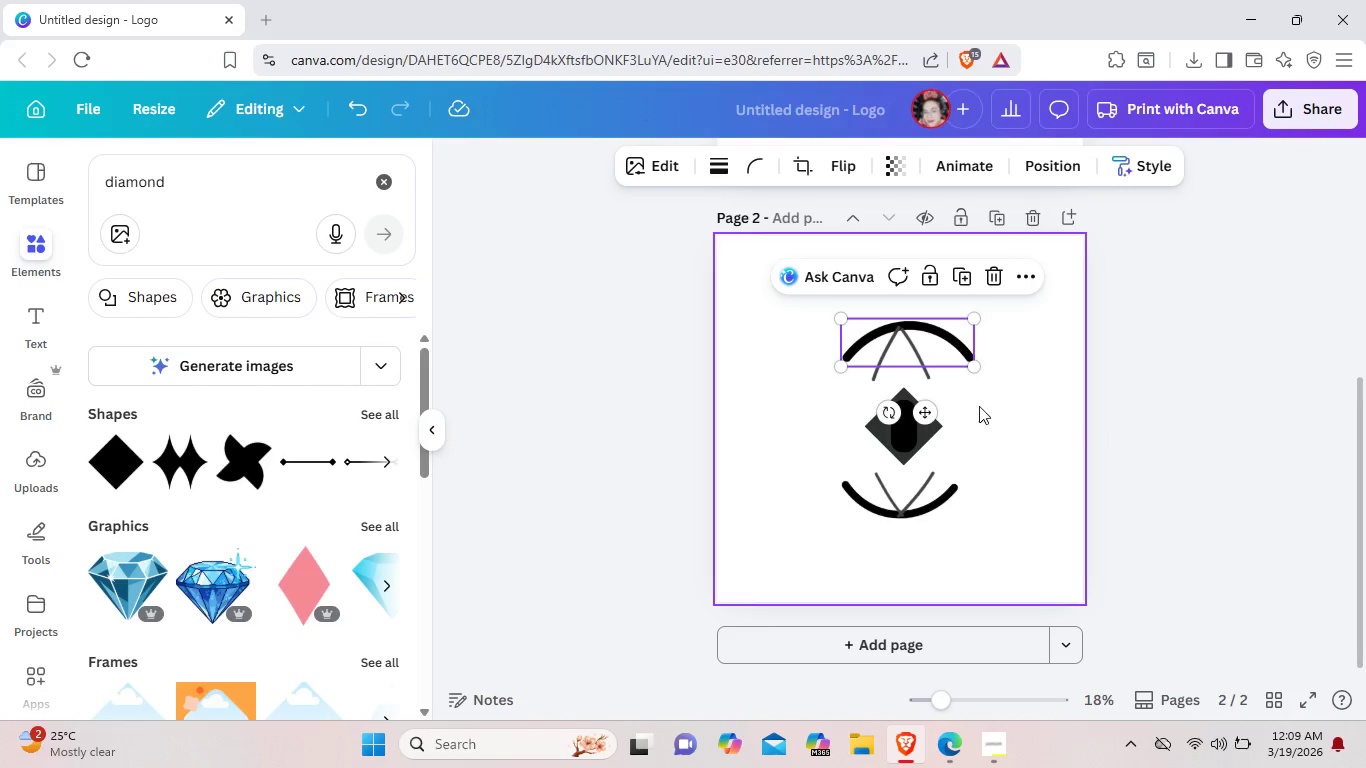 
left_click([1025, 426])
 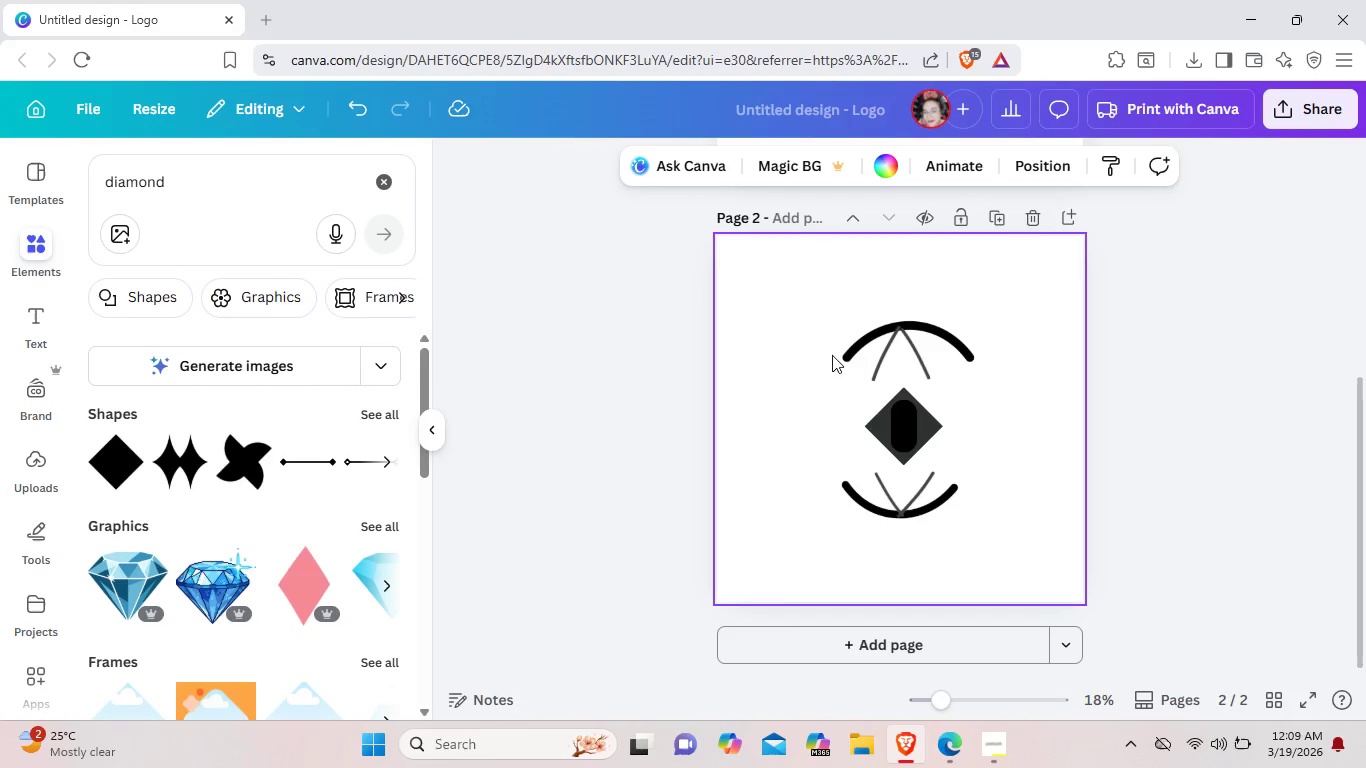 
left_click_drag(start_coordinate=[851, 360], to_coordinate=[840, 362])
 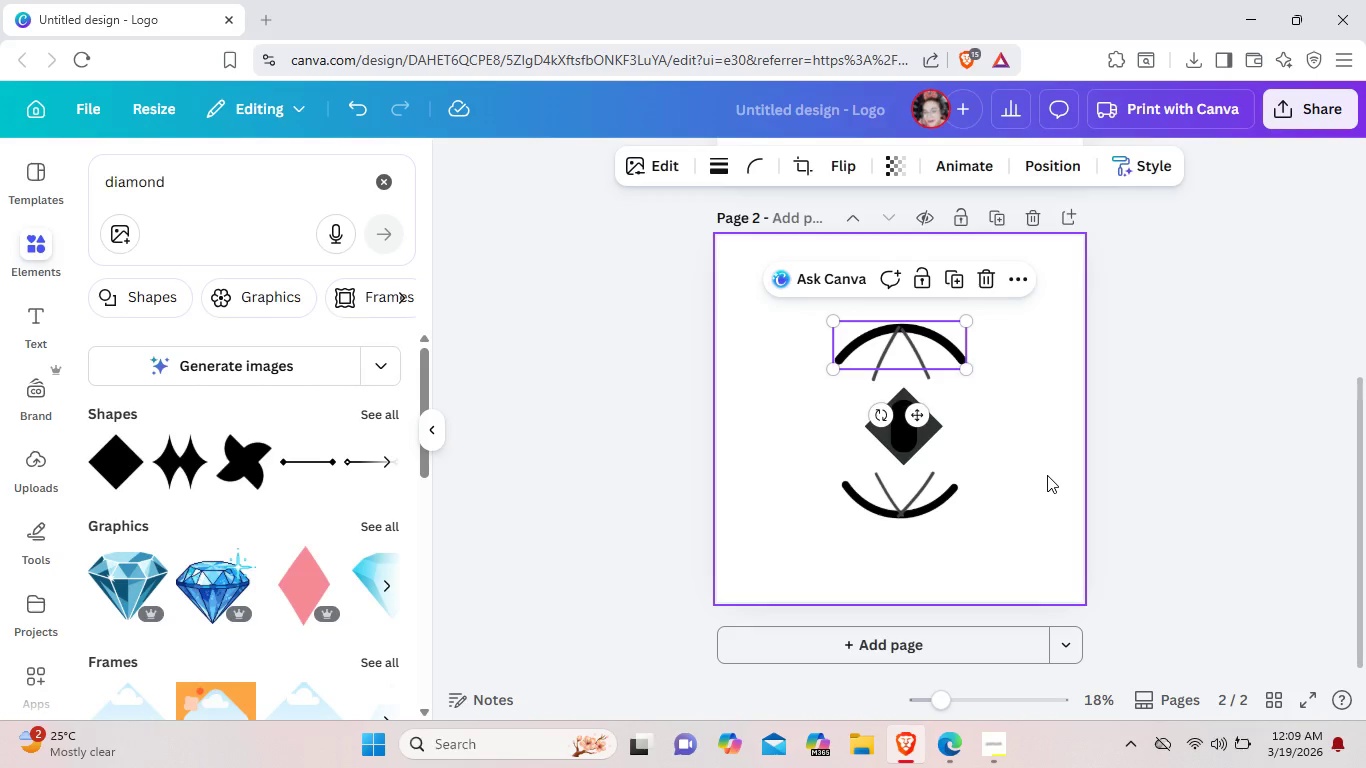 
left_click([1047, 475])
 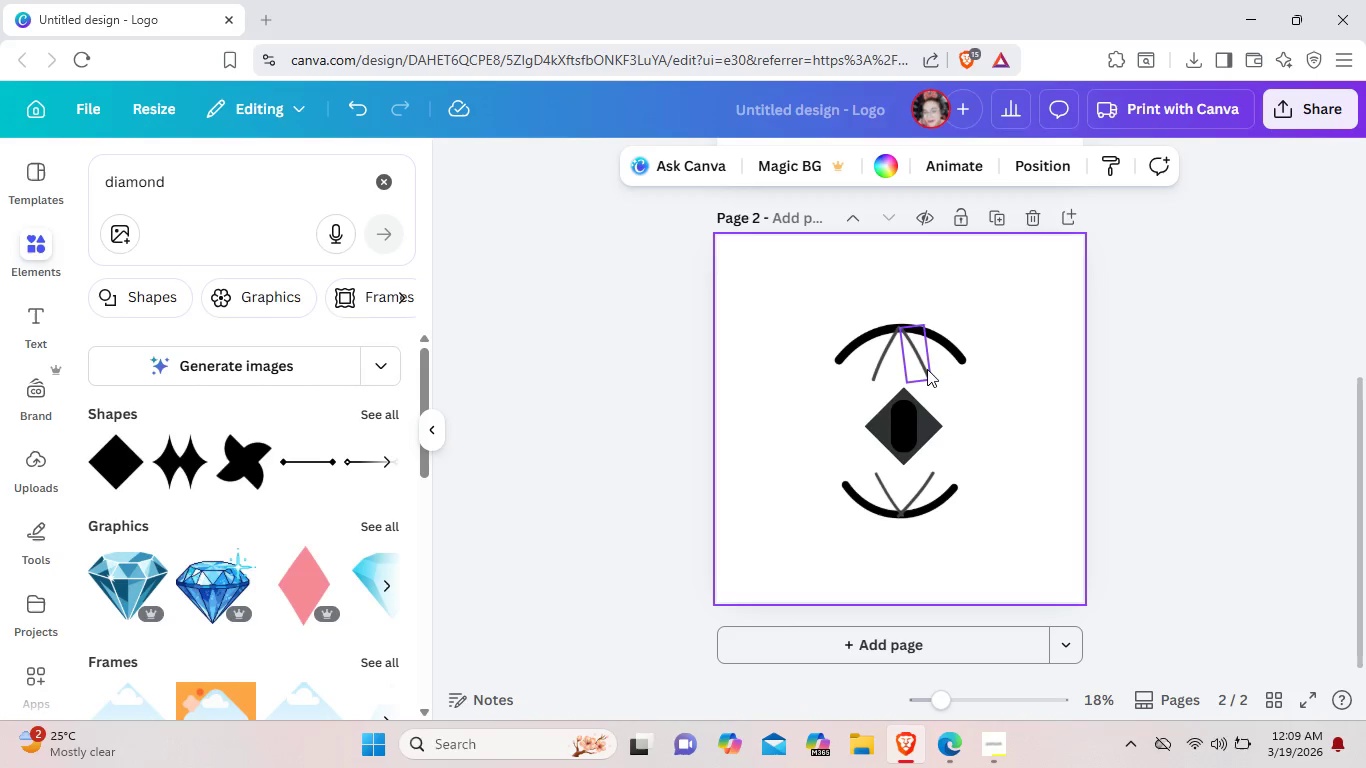 
left_click([927, 369])
 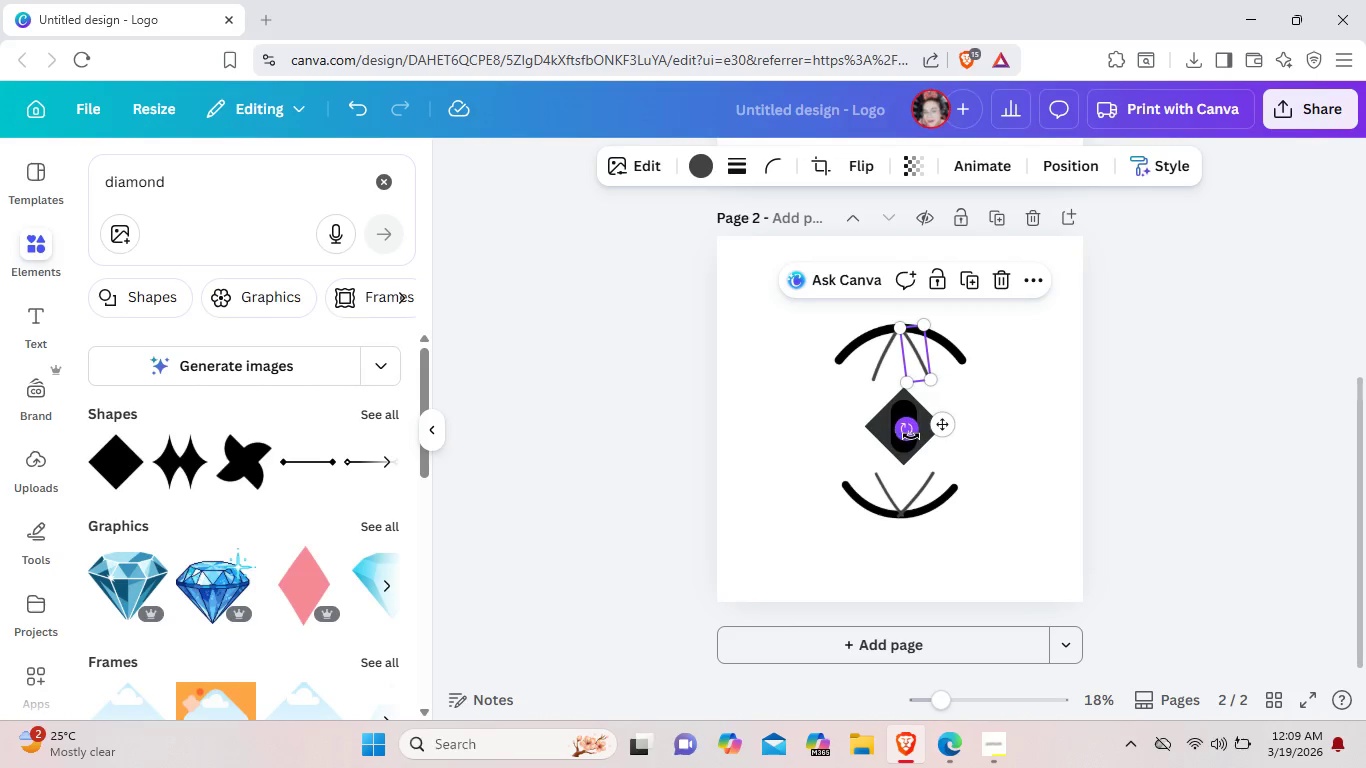 
left_click_drag(start_coordinate=[911, 436], to_coordinate=[929, 440])
 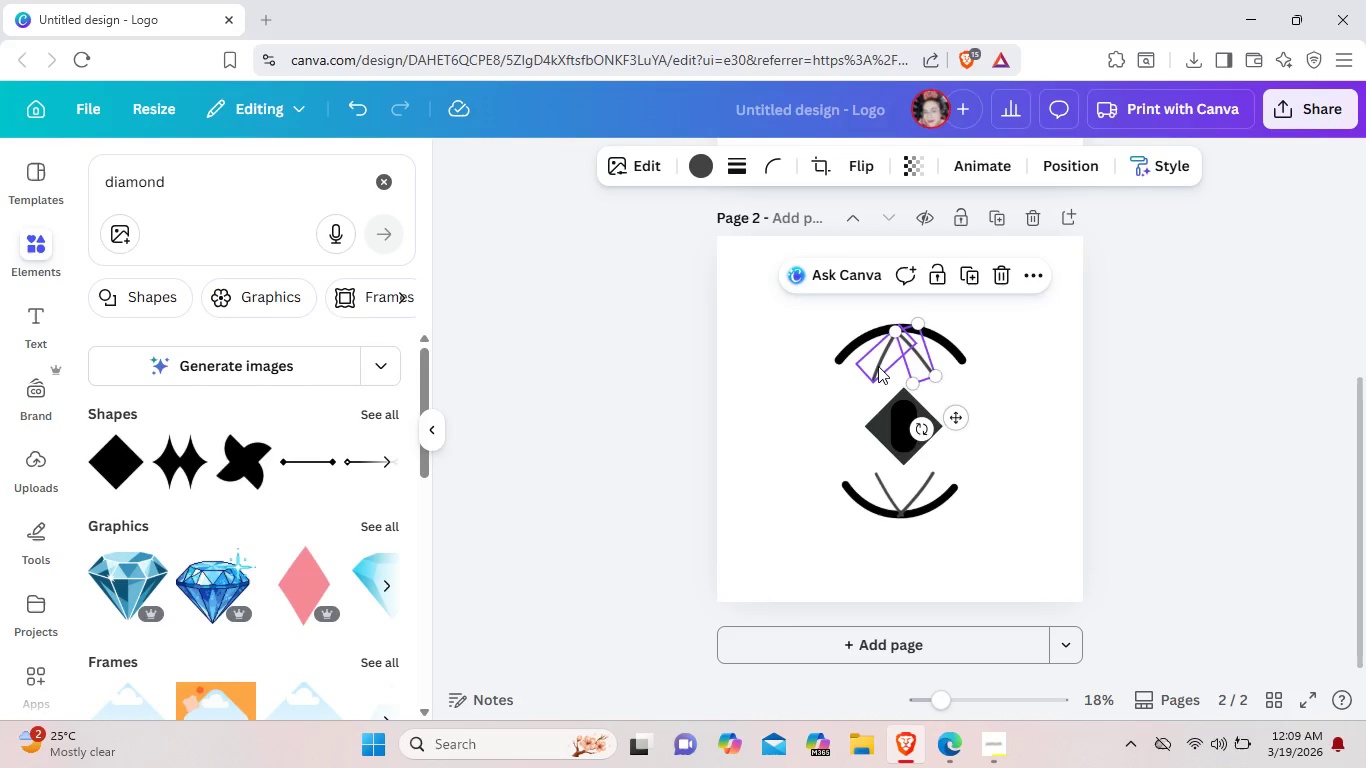 
left_click([878, 366])
 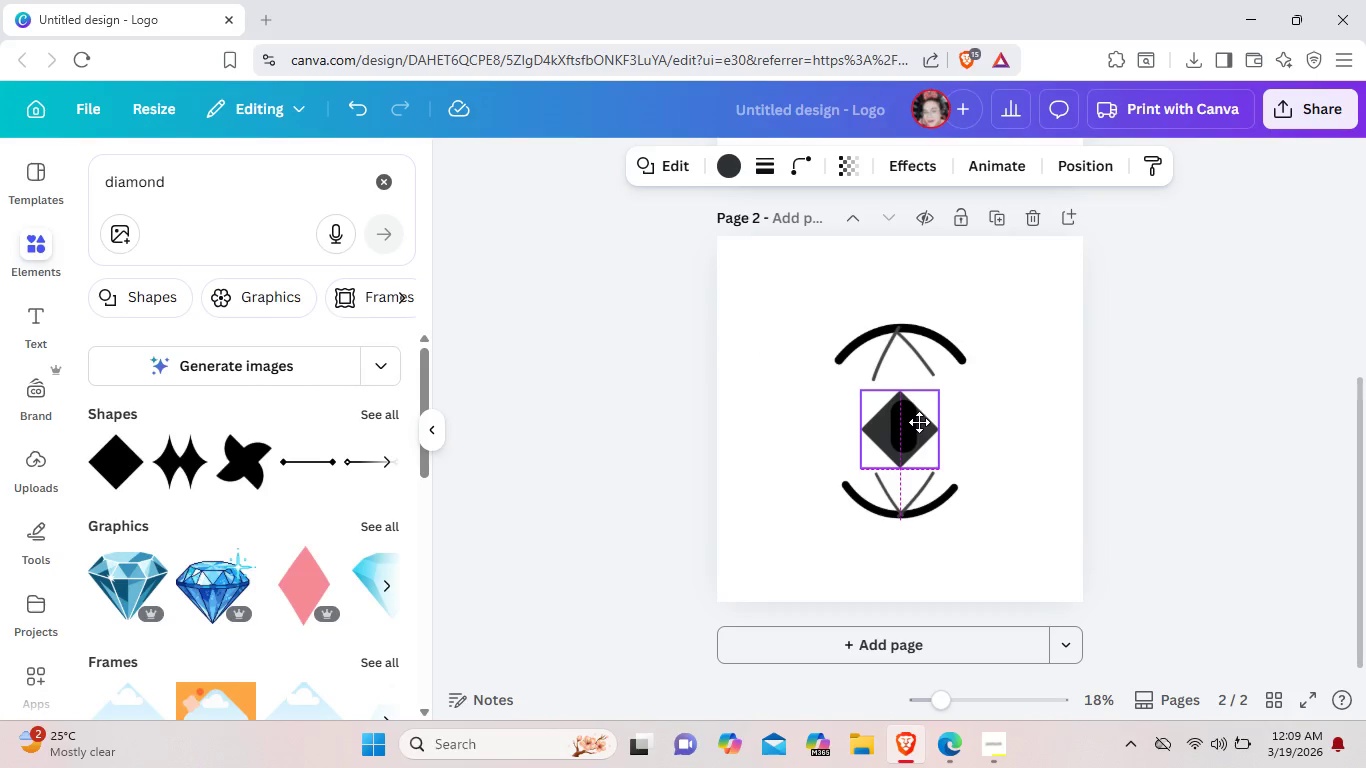 
left_click([877, 370])
 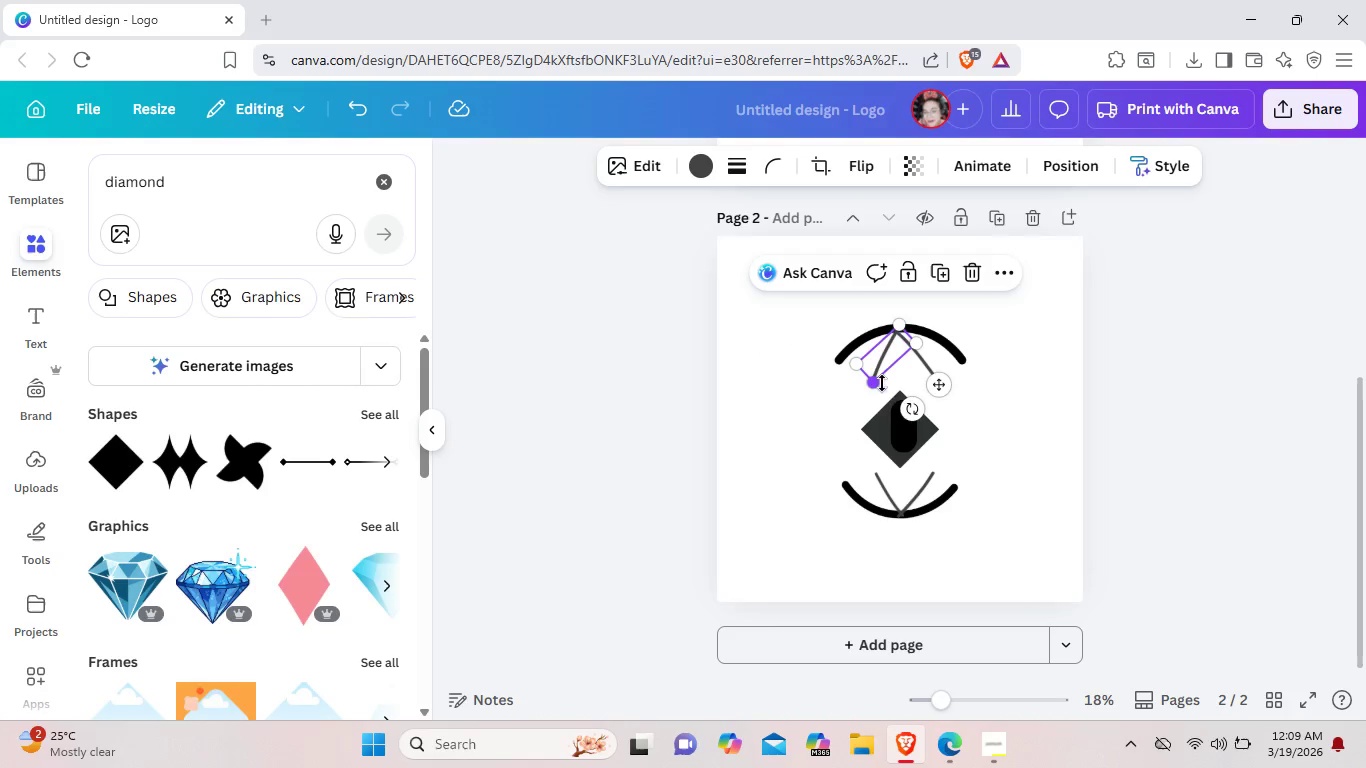 
left_click_drag(start_coordinate=[912, 418], to_coordinate=[897, 416])
 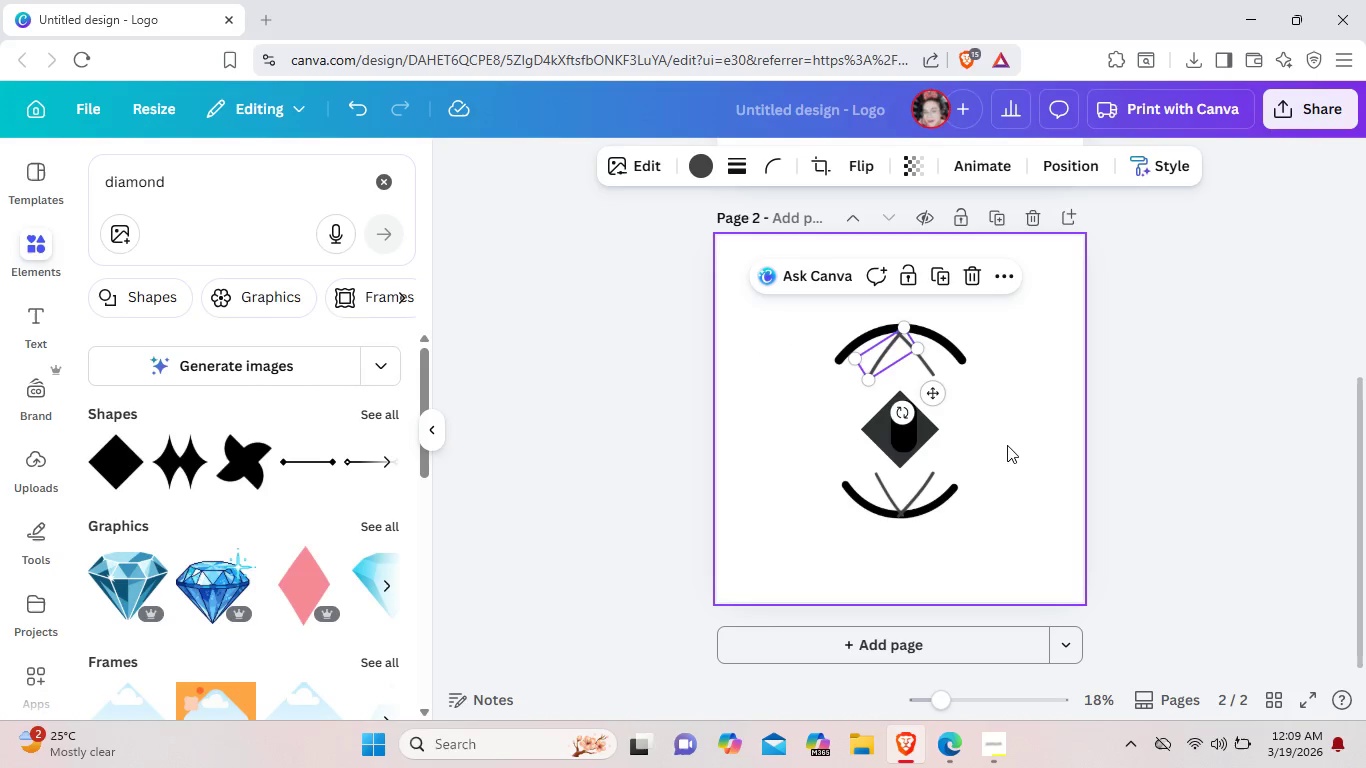 
left_click([1012, 446])
 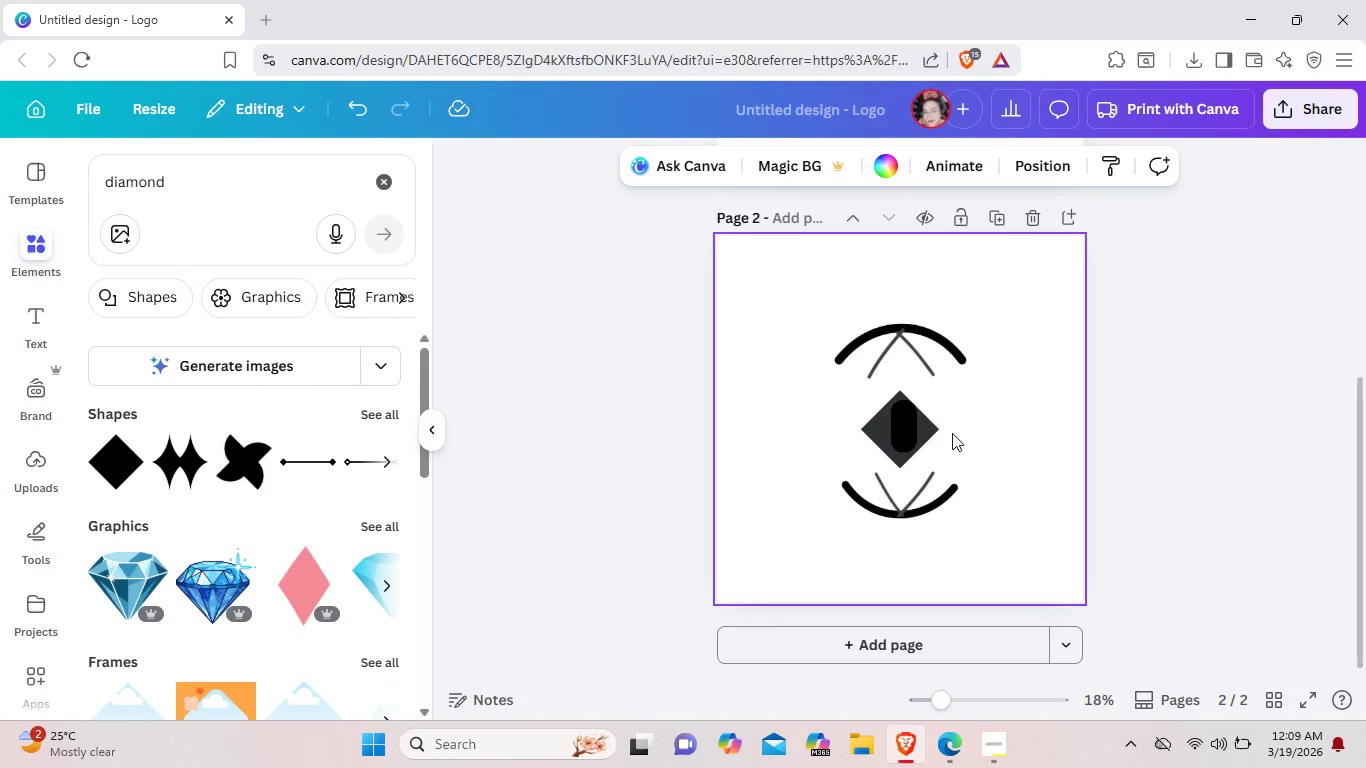 
mouse_move([934, 427])
 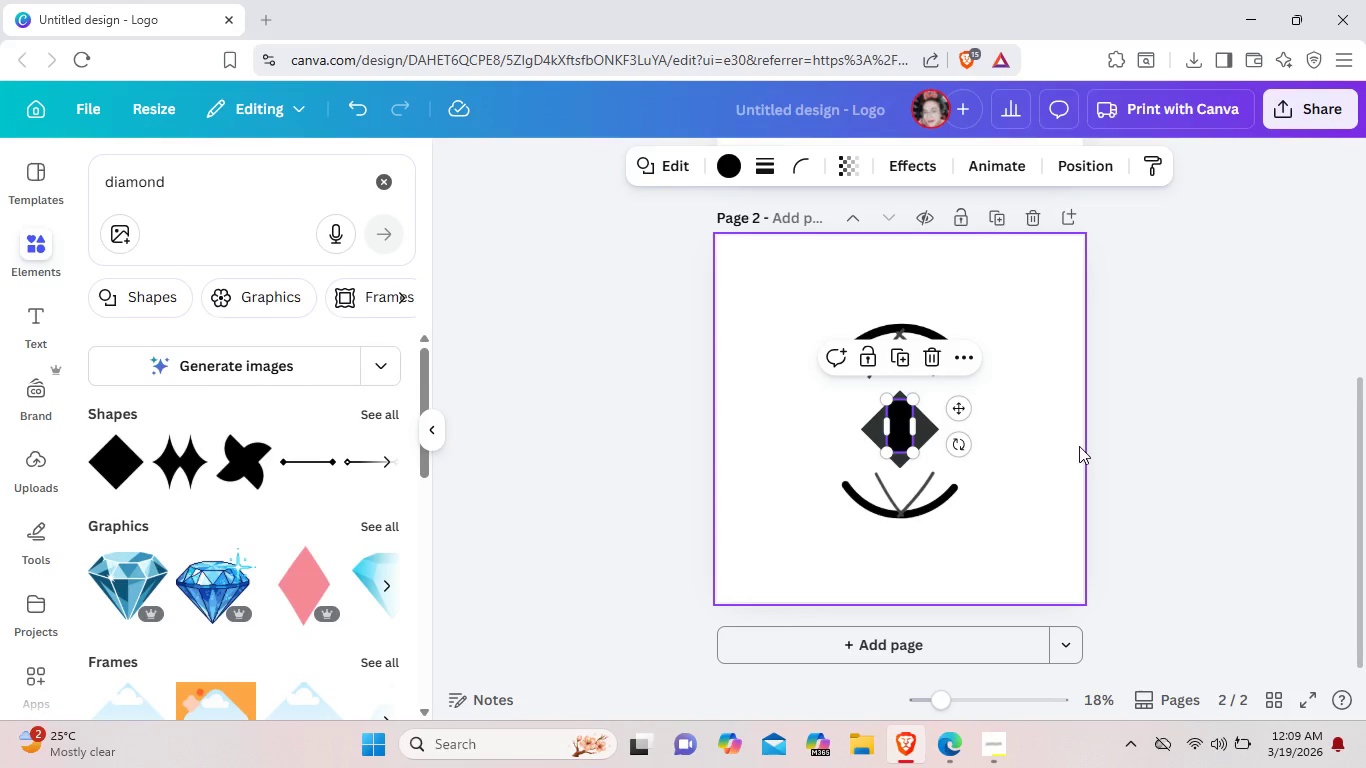 
left_click([1079, 446])
 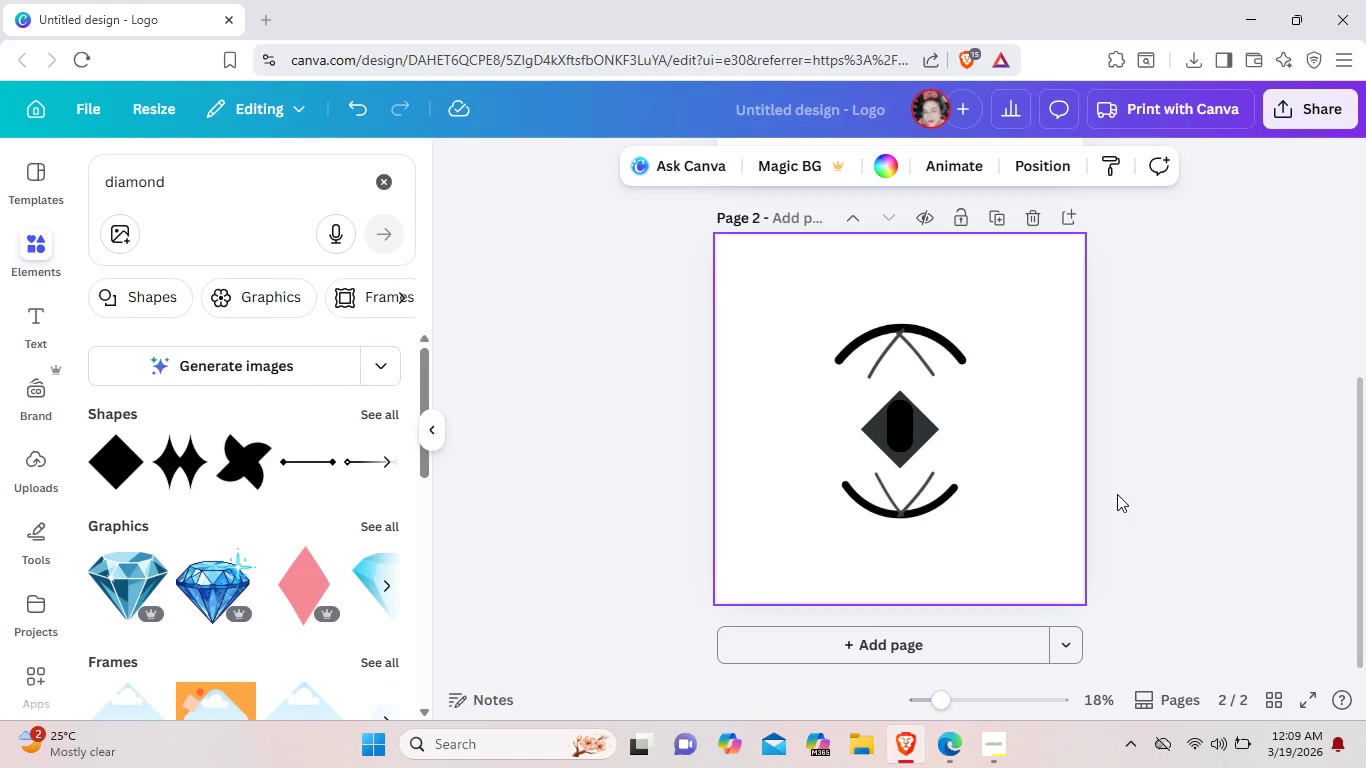 
wait(14.09)
 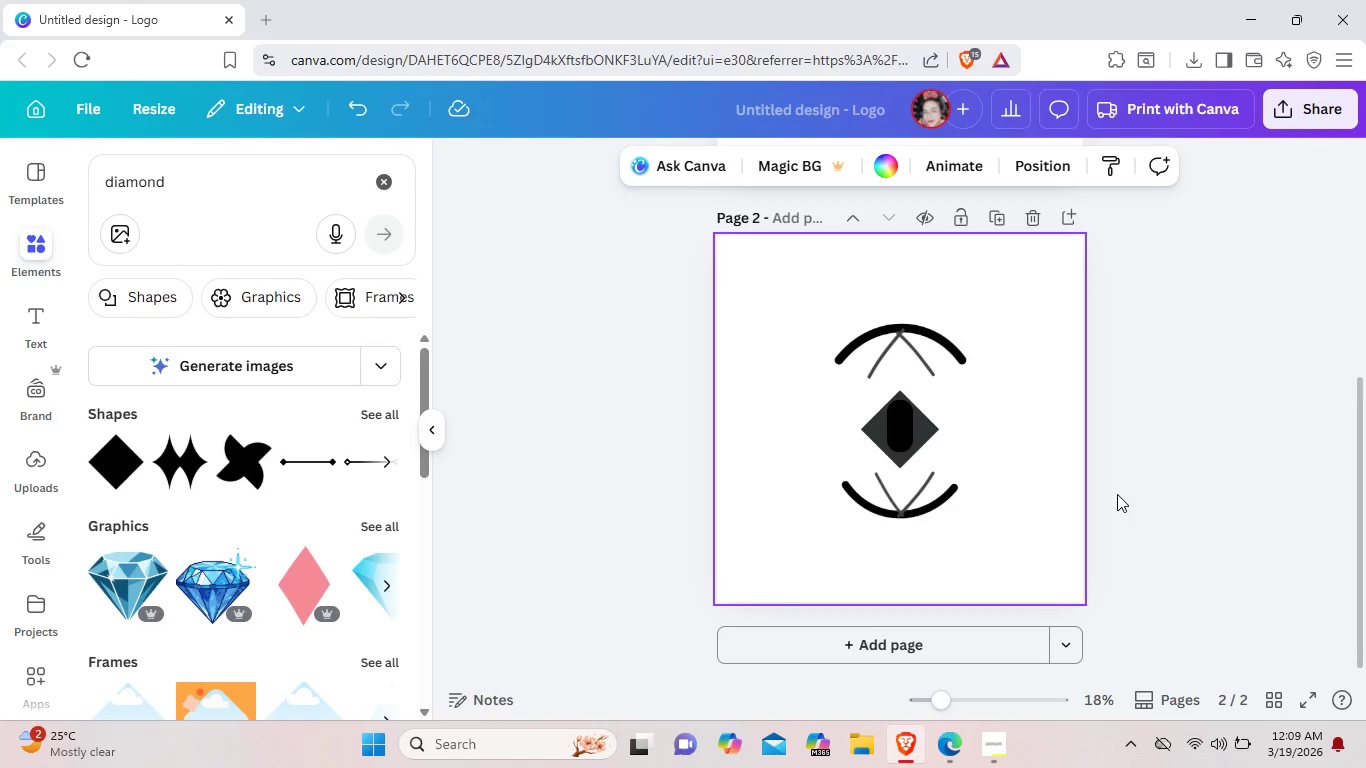 
left_click([951, 356])
 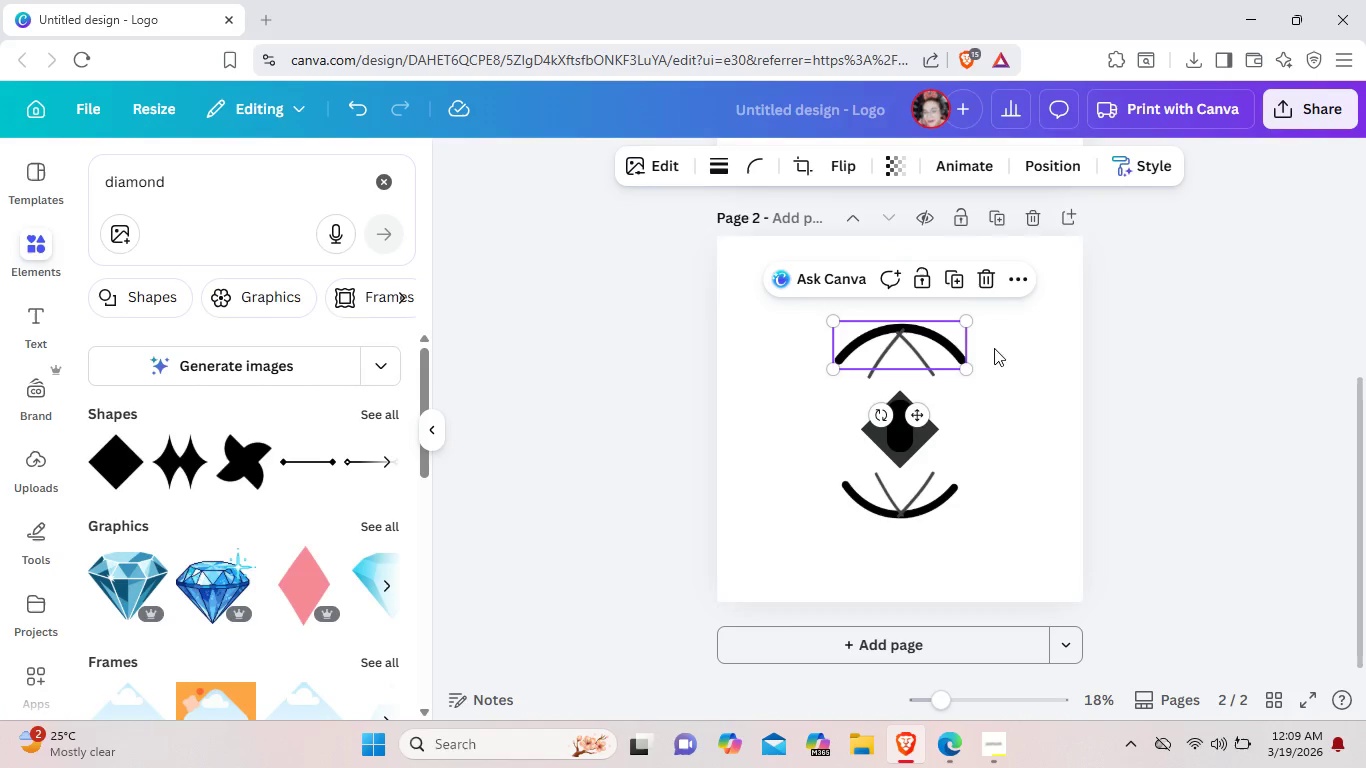 
left_click([1027, 390])
 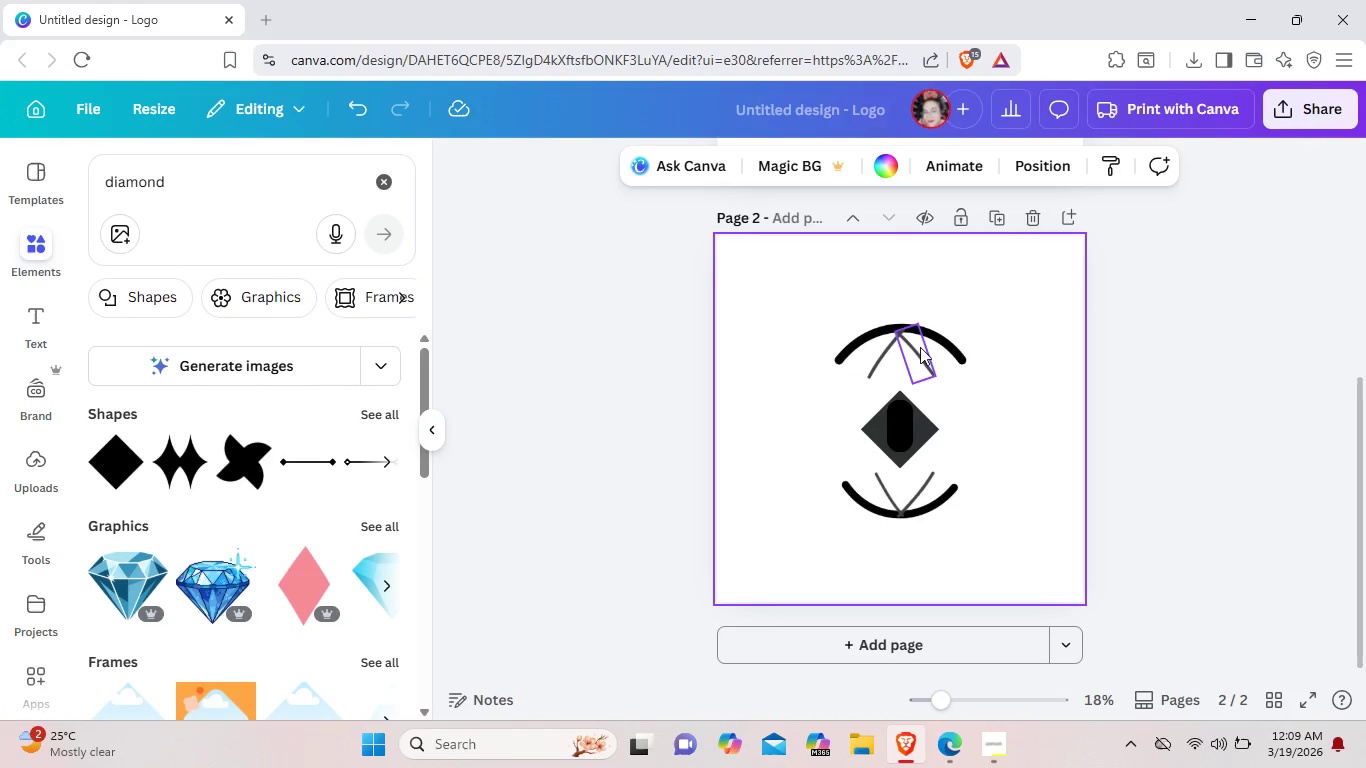 
left_click([935, 345])
 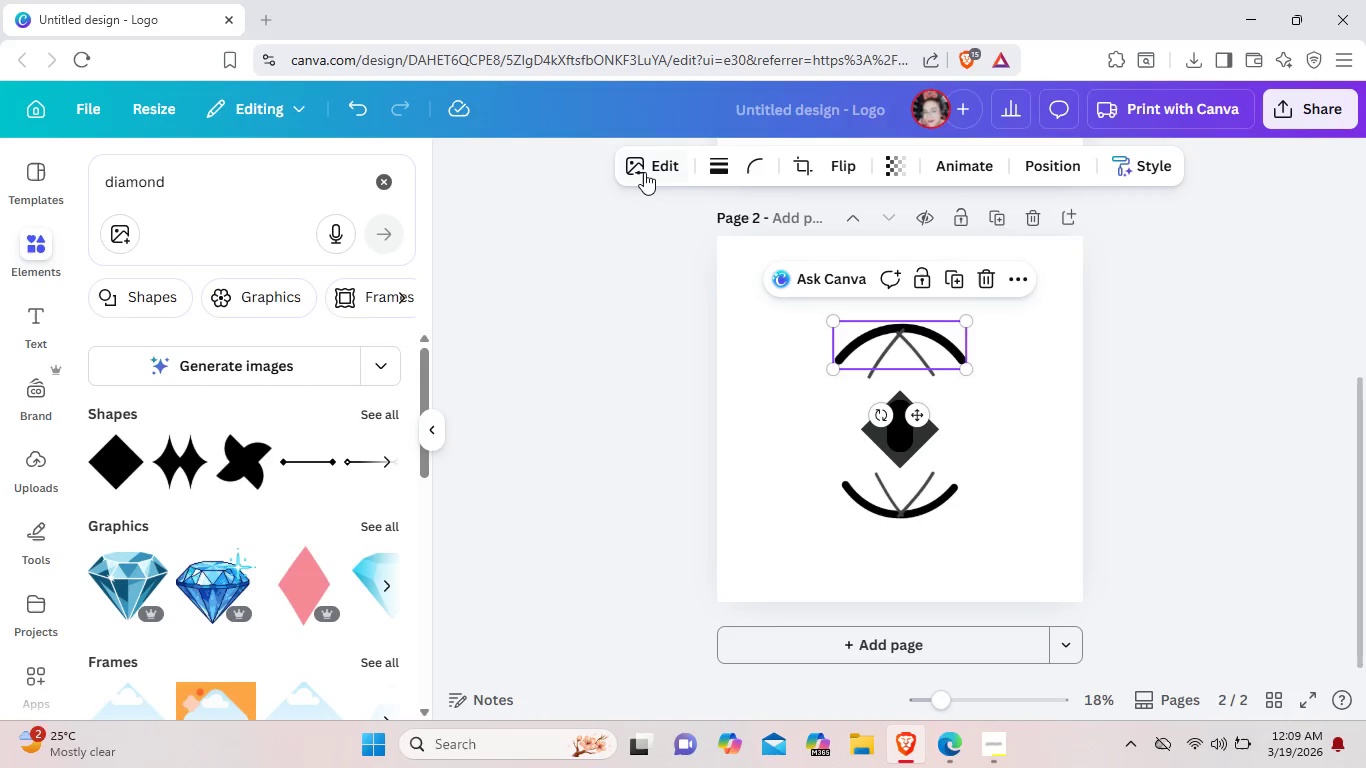 
left_click([644, 172])
 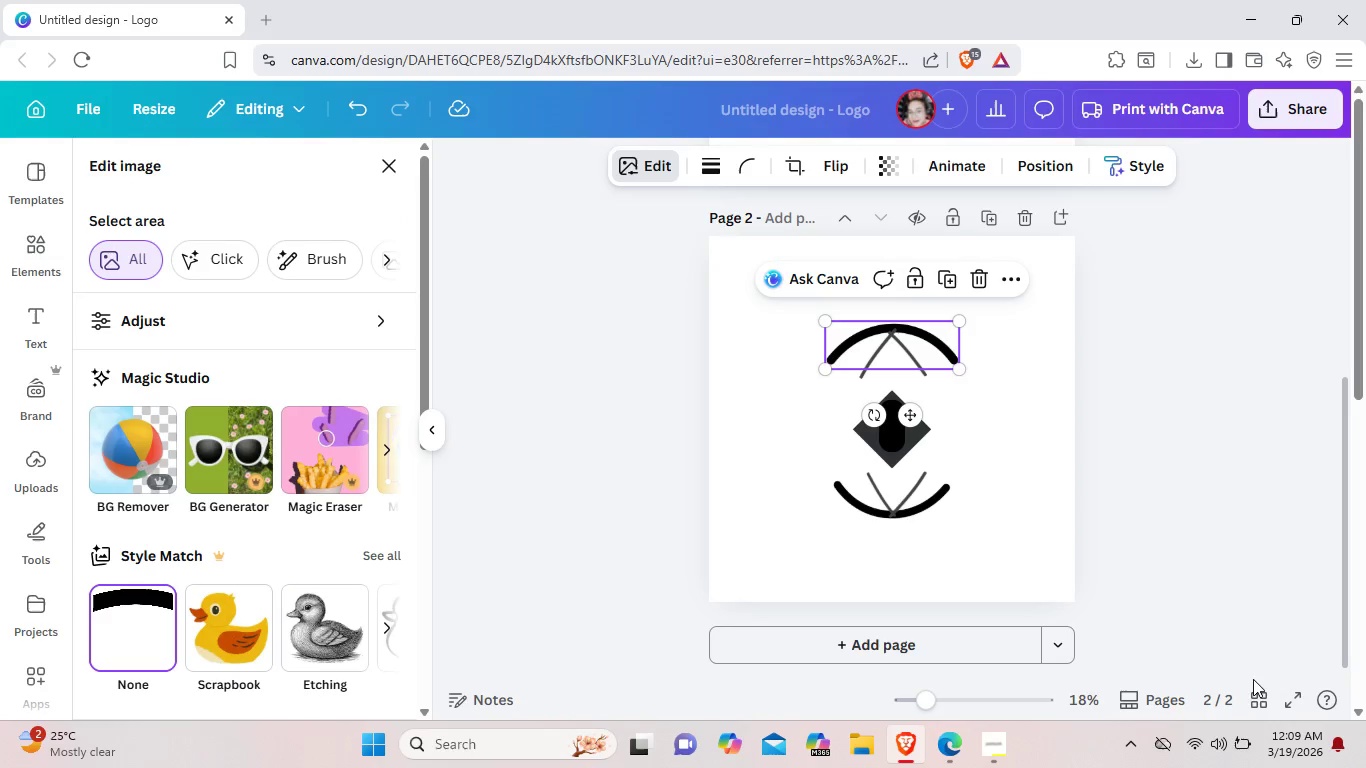 
wait(5.38)
 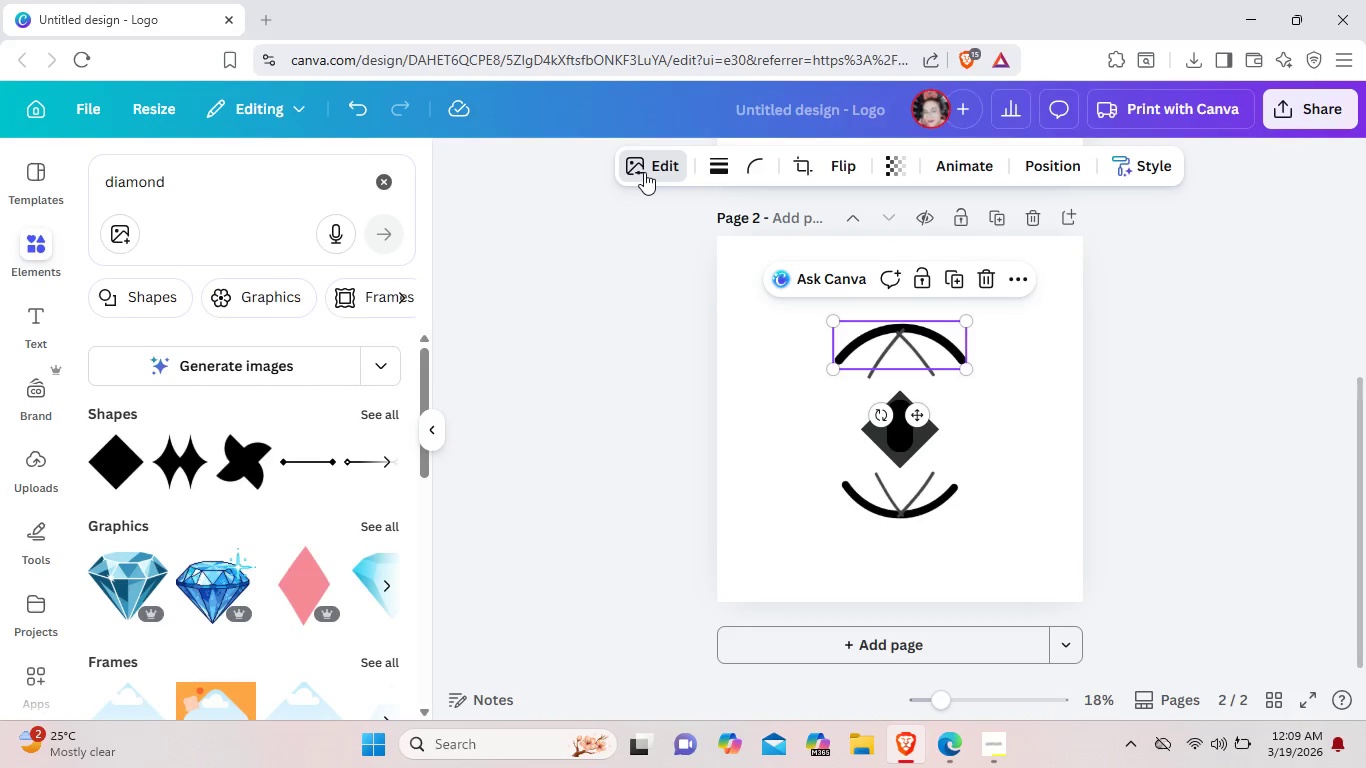 
left_click([993, 735])